 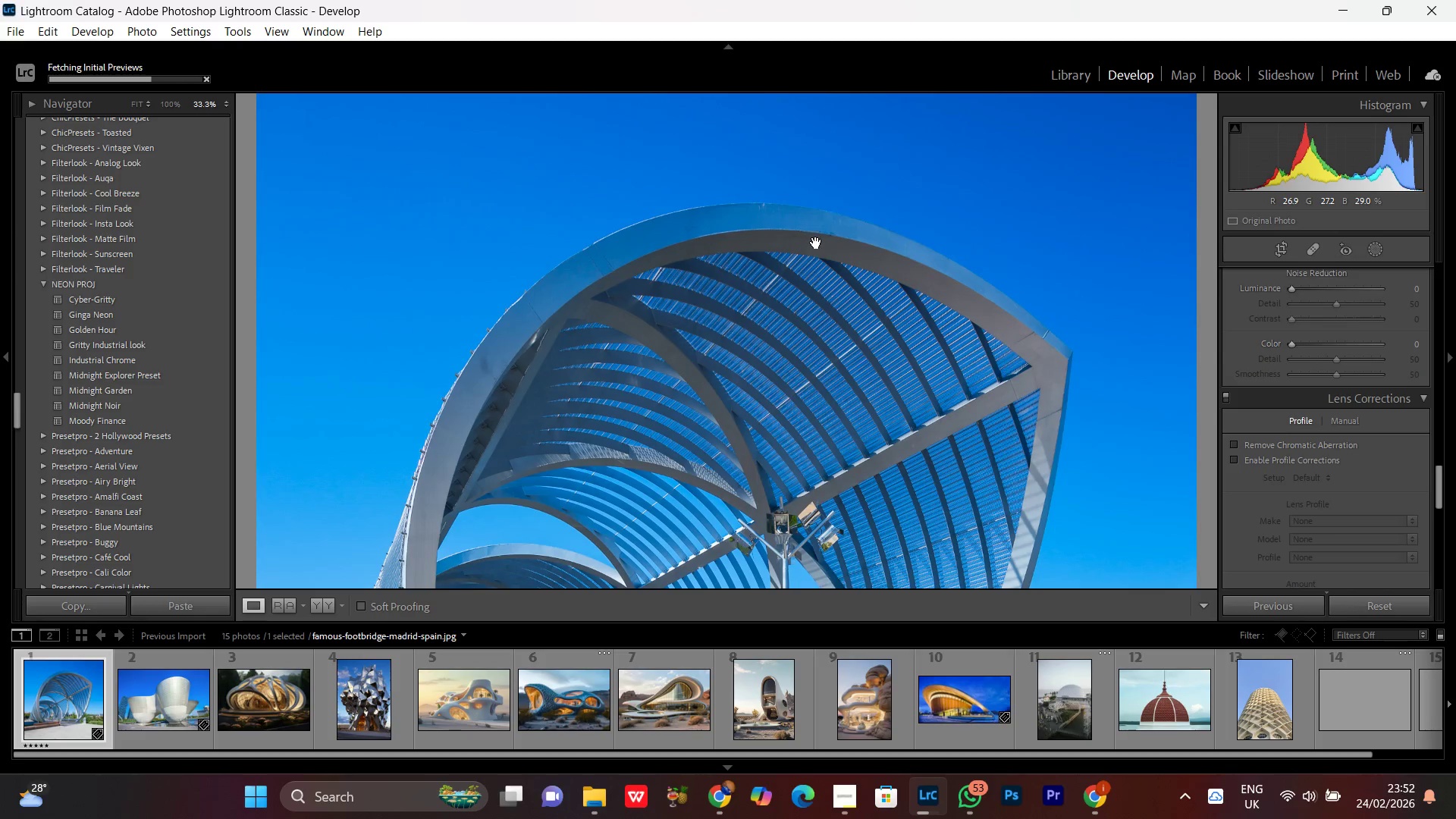 
key(Control+Equal)
 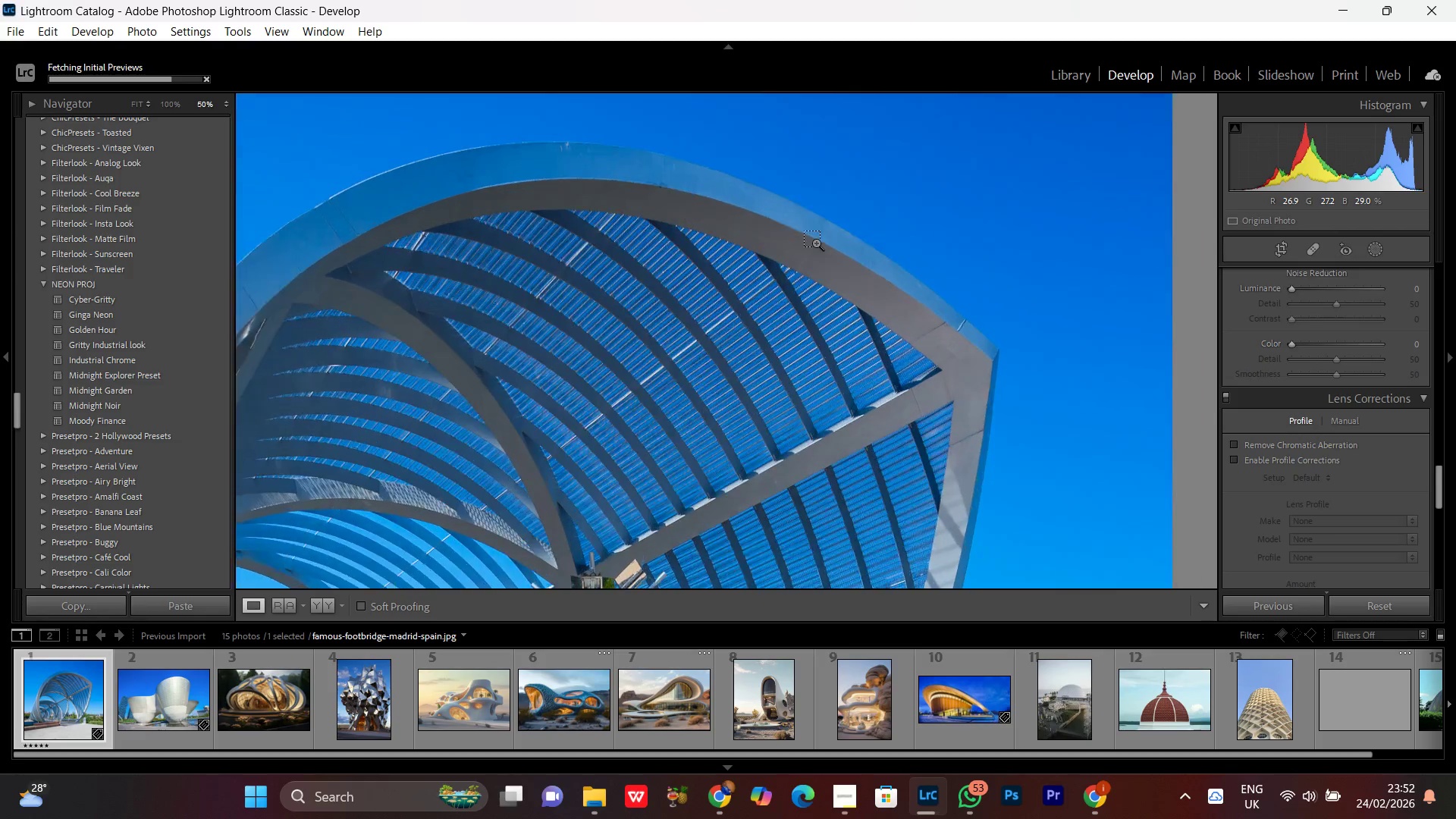 
key(Control+Minus)
 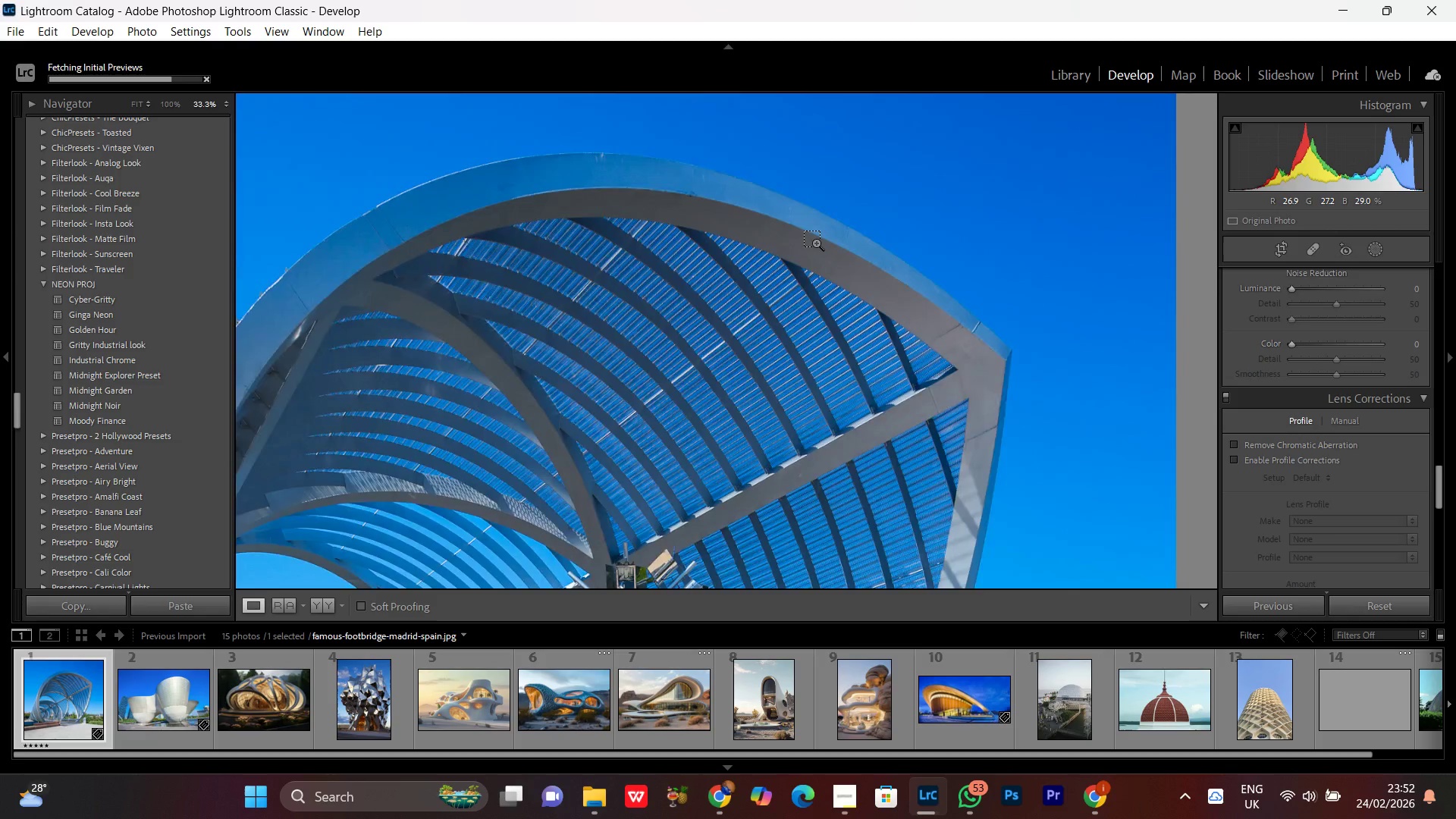 
key(Control+Minus)
 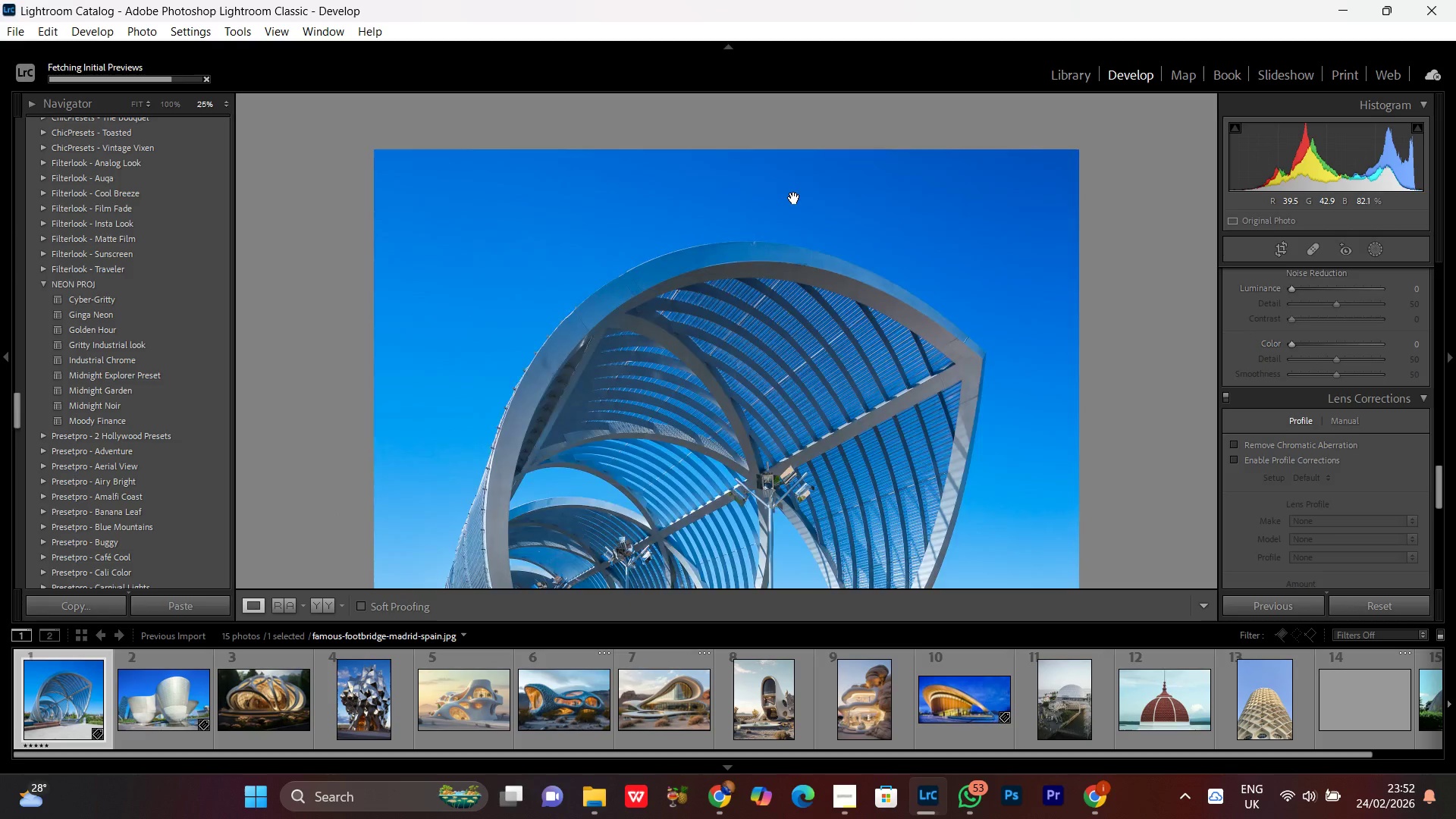 
left_click([794, 198])
 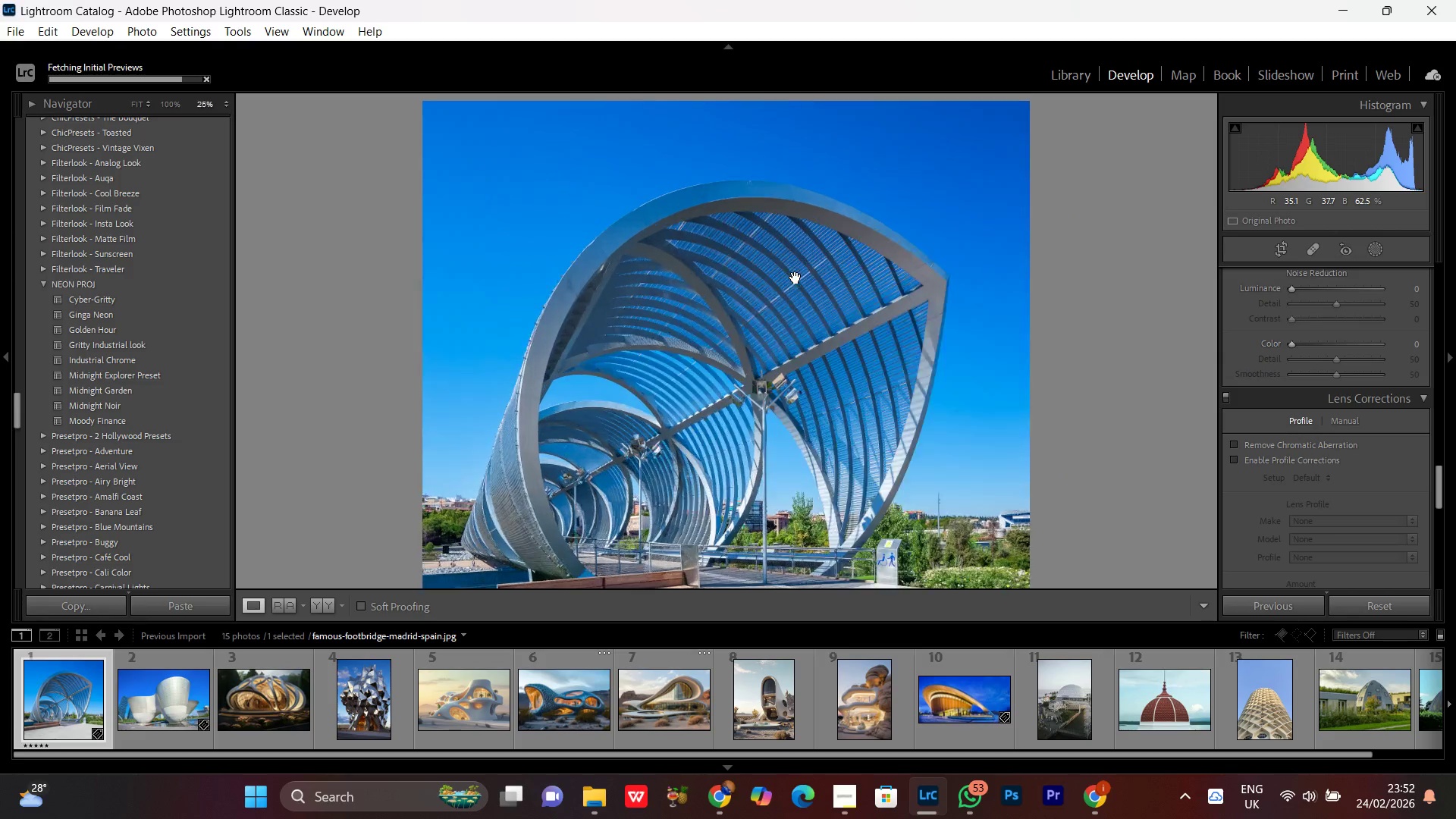 
double_click([795, 278])
 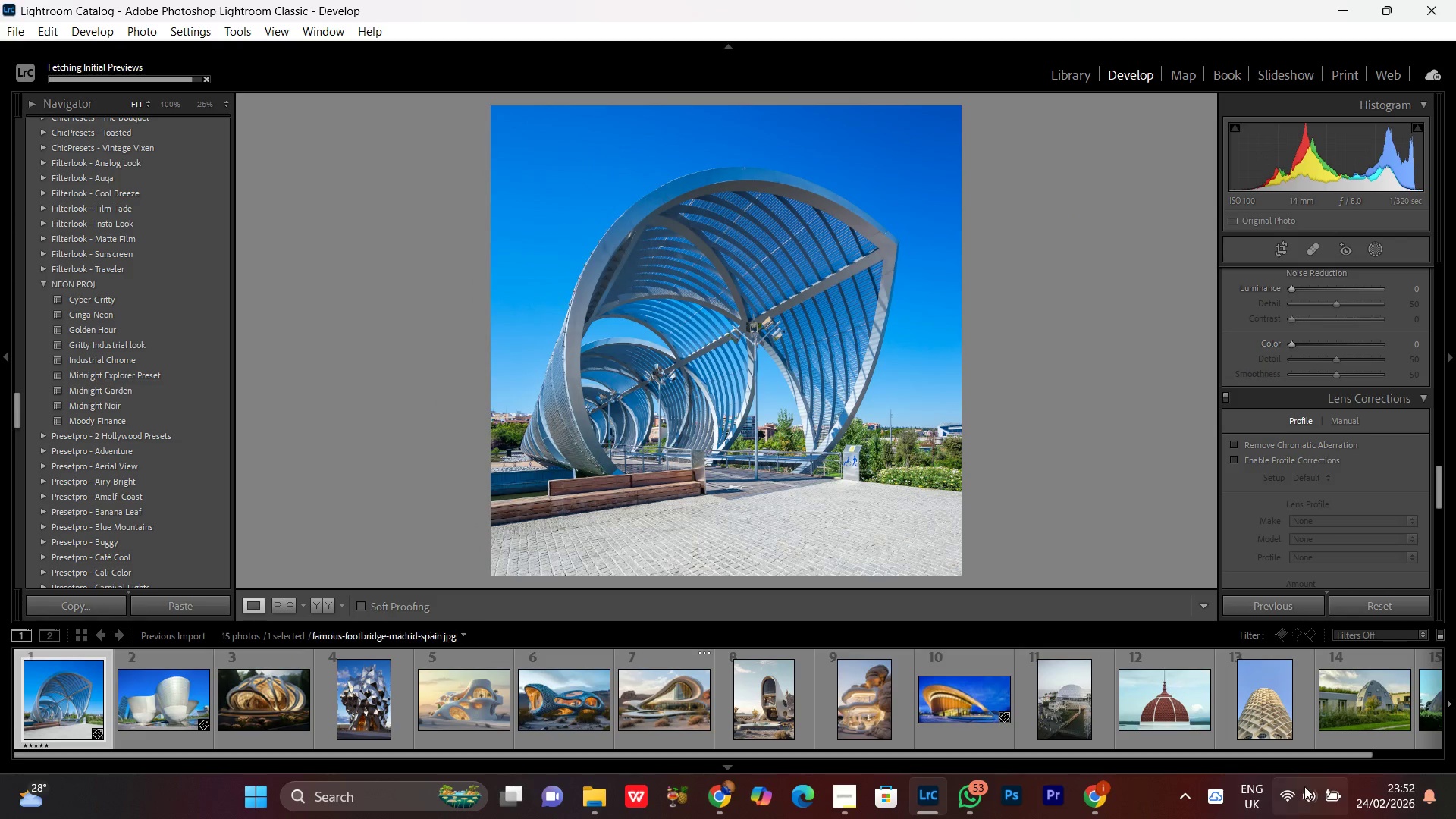 
mouse_move([1315, 783])
 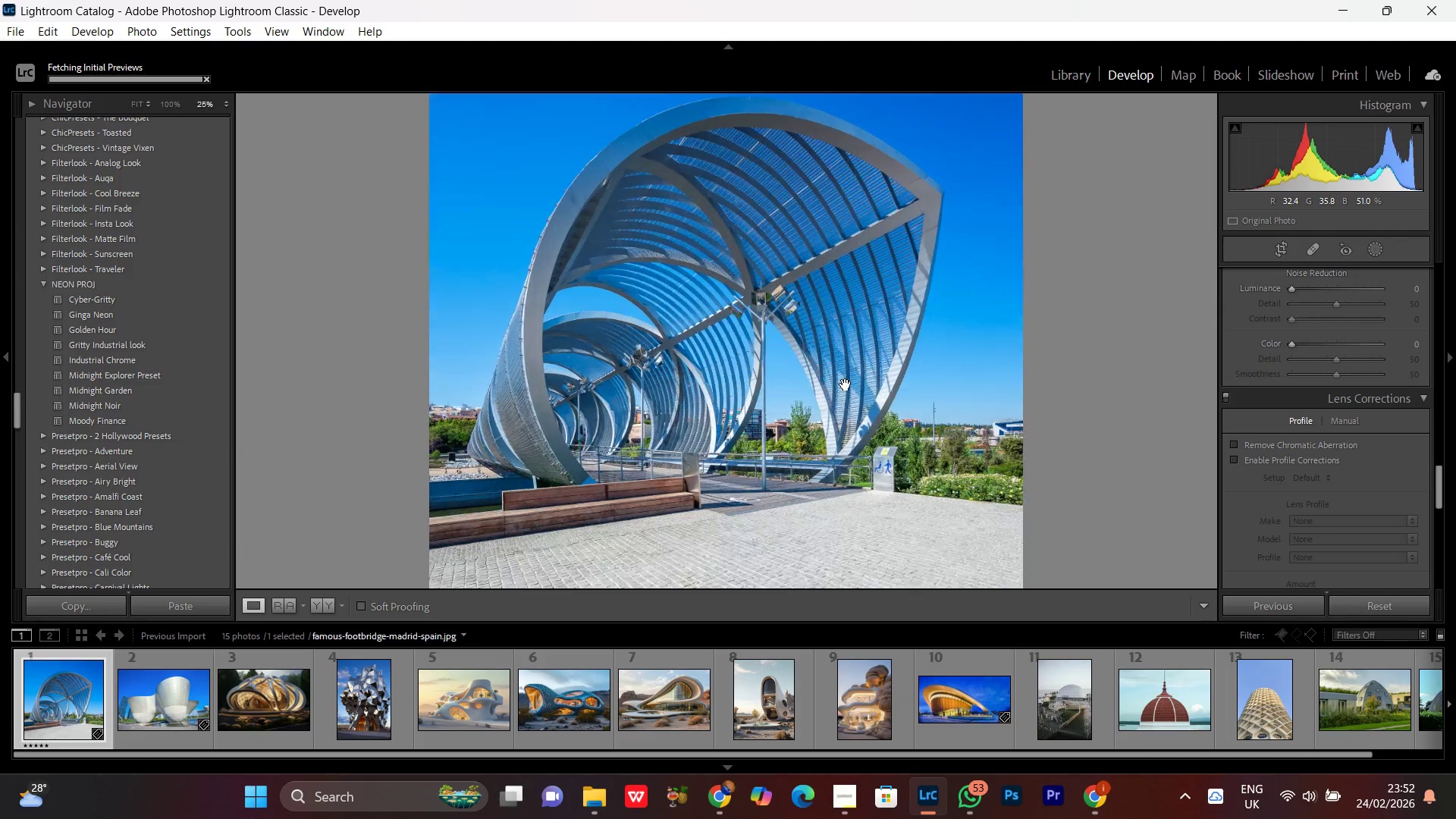 
double_click([846, 384])
 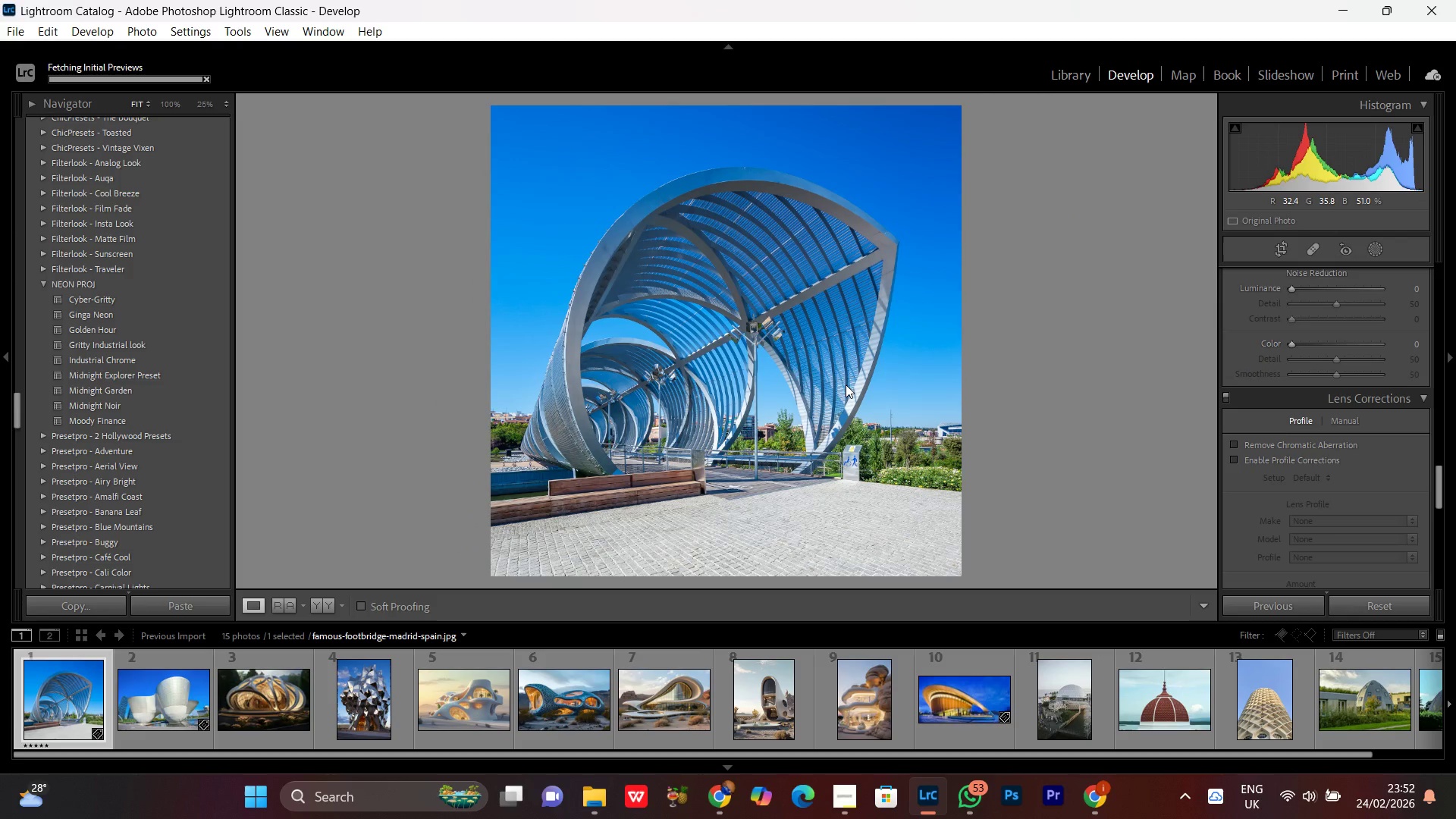 
triple_click([846, 384])
 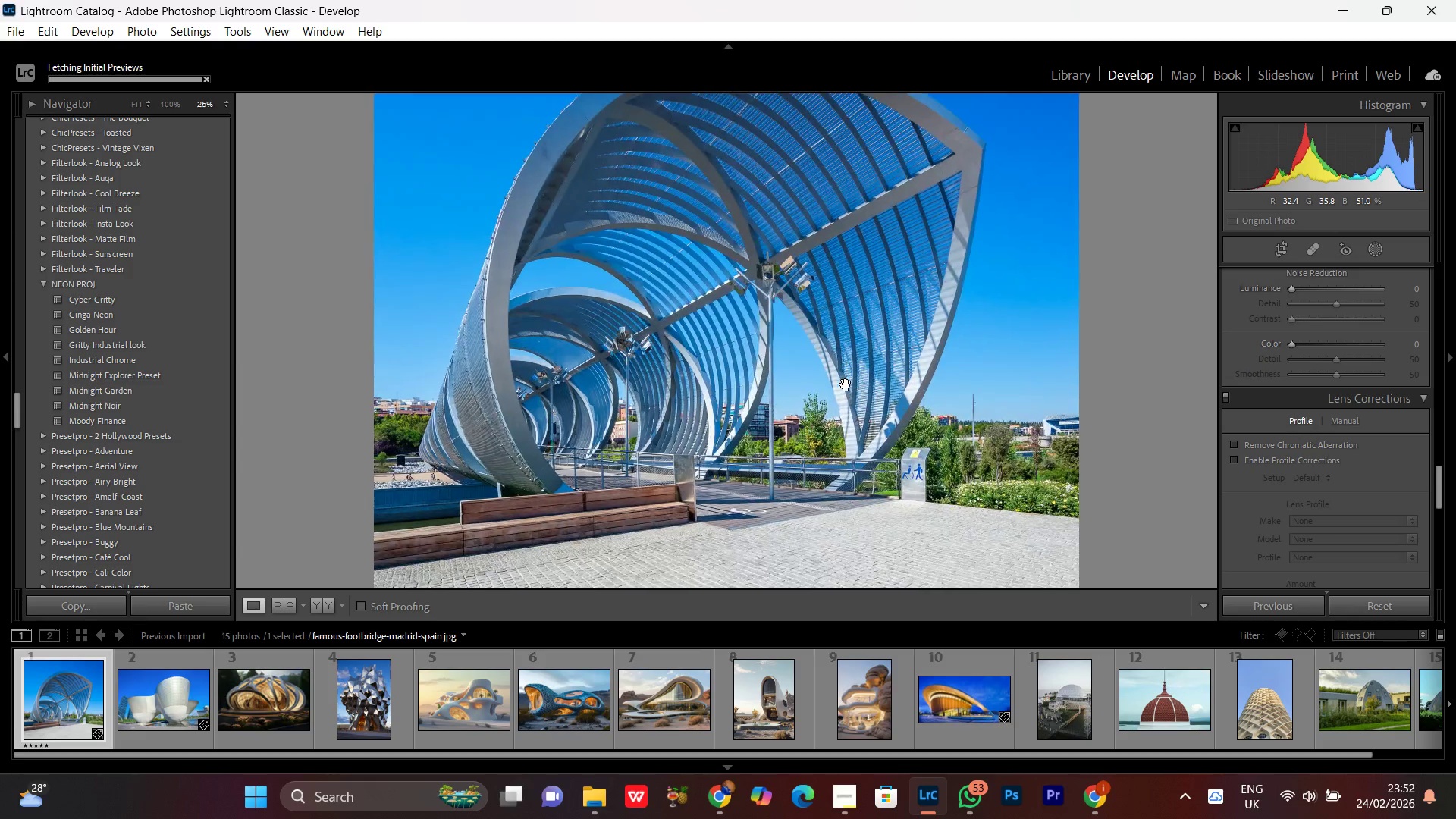 
triple_click([846, 384])
 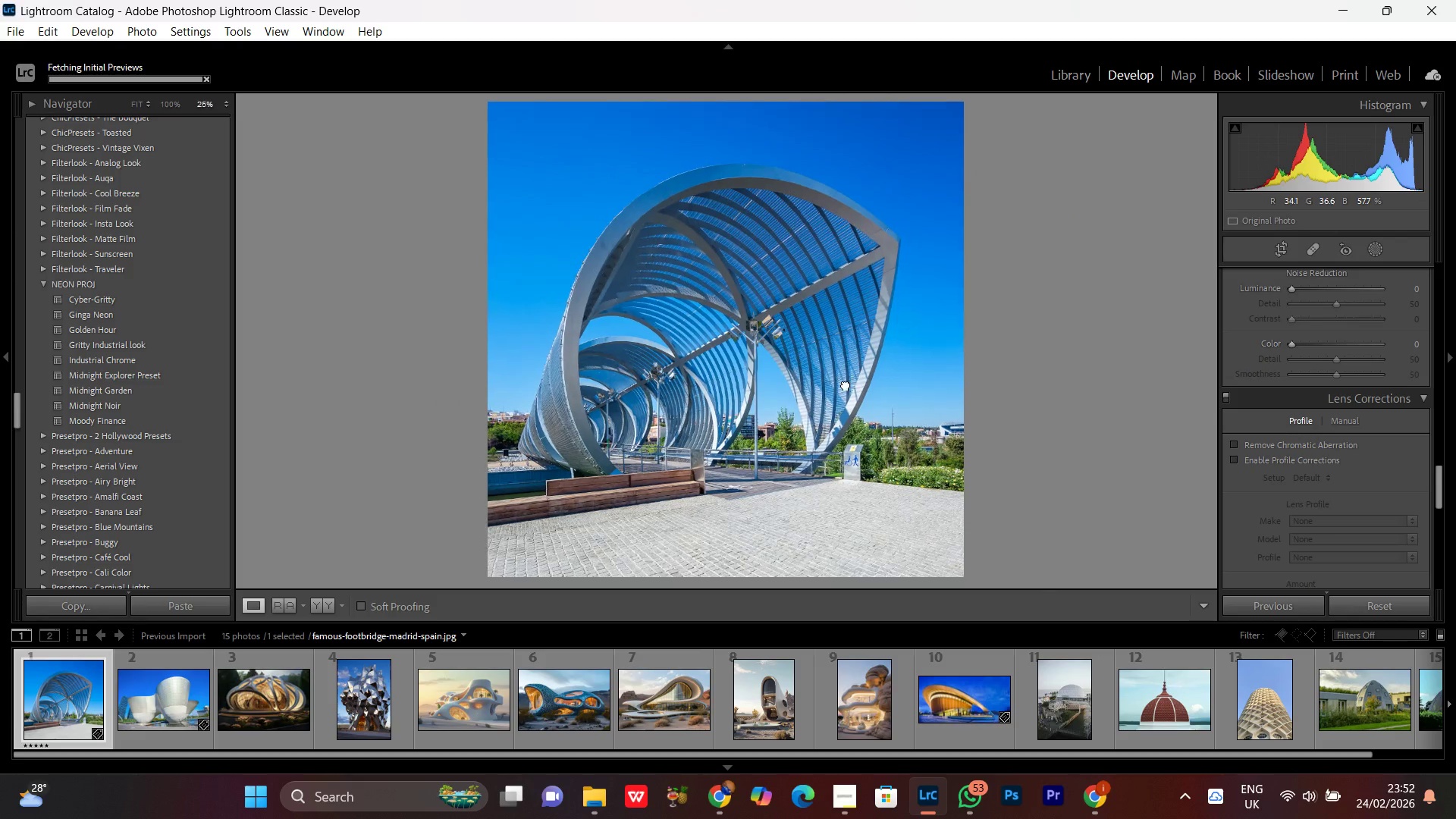 
double_click([846, 384])
 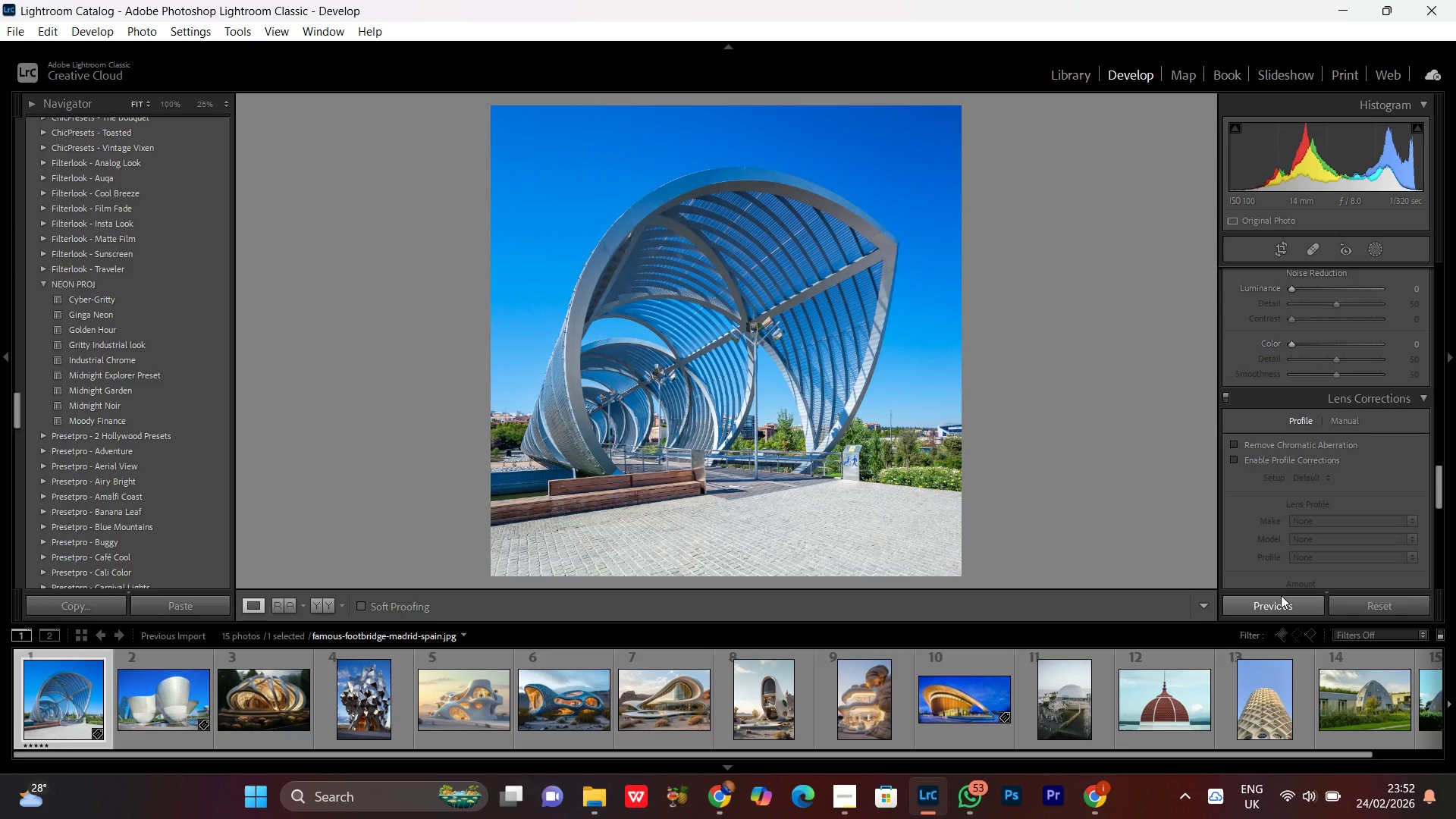 
wait(25.88)
 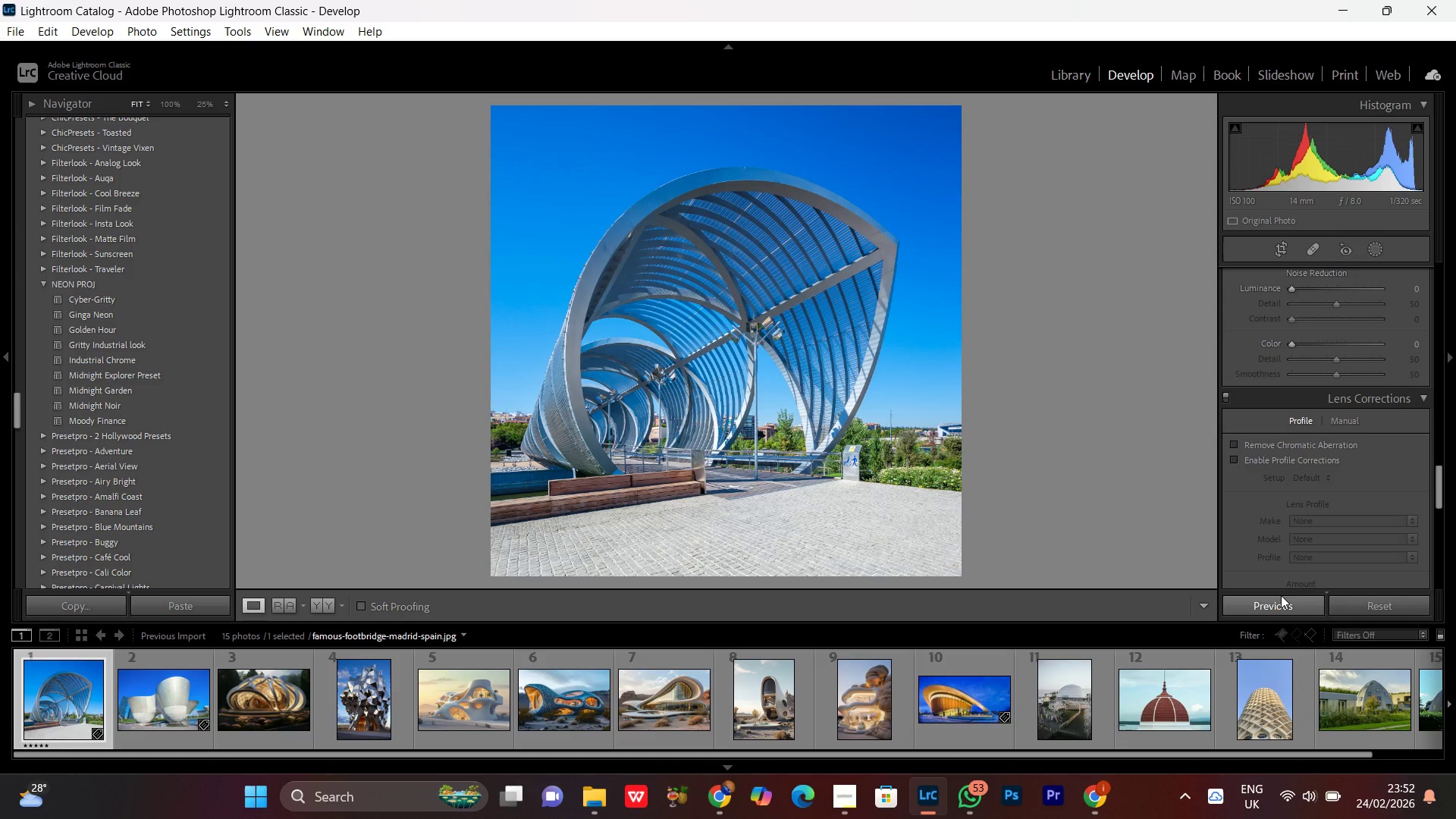 
double_click([820, 378])
 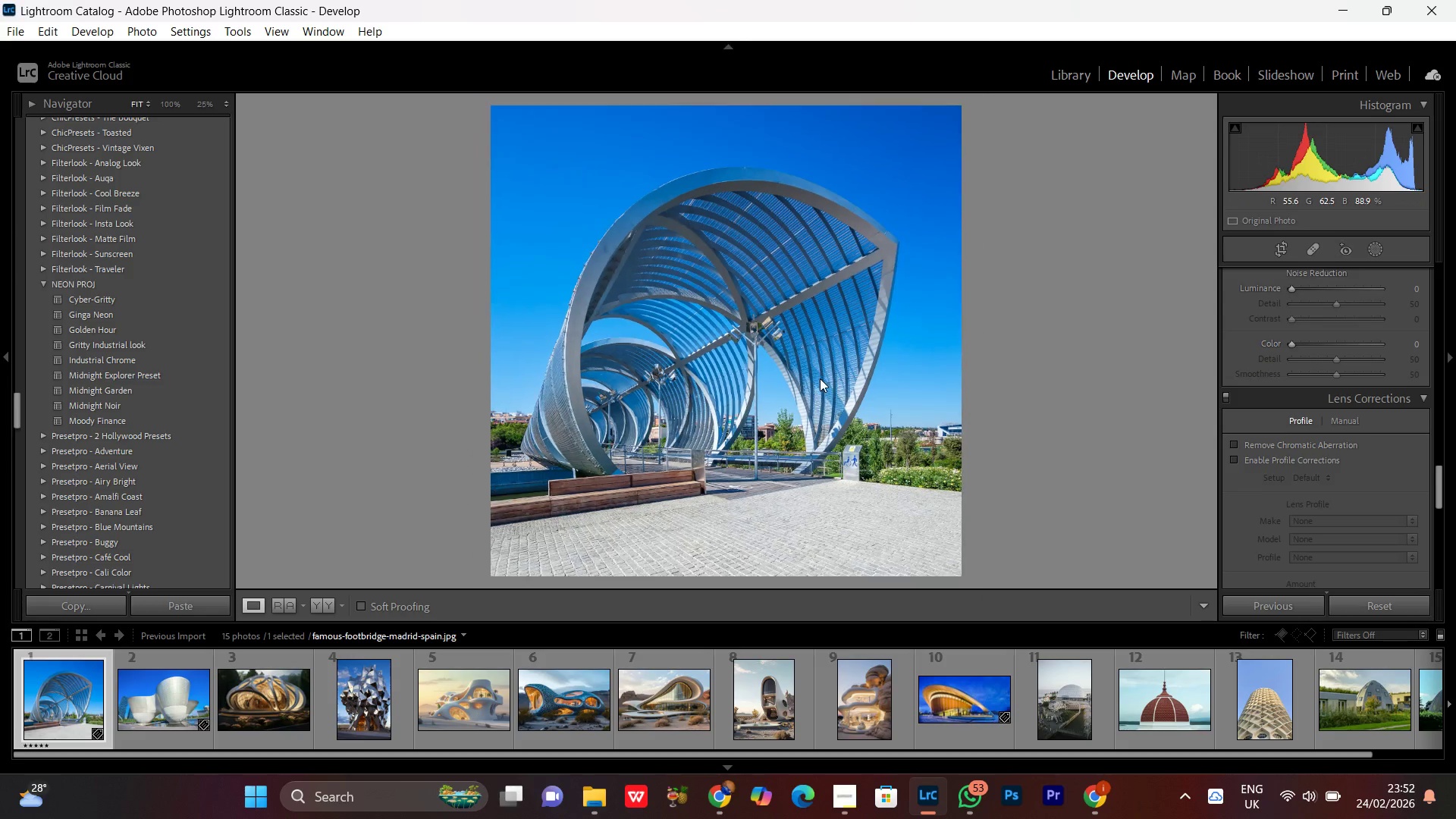 
triple_click([820, 378])
 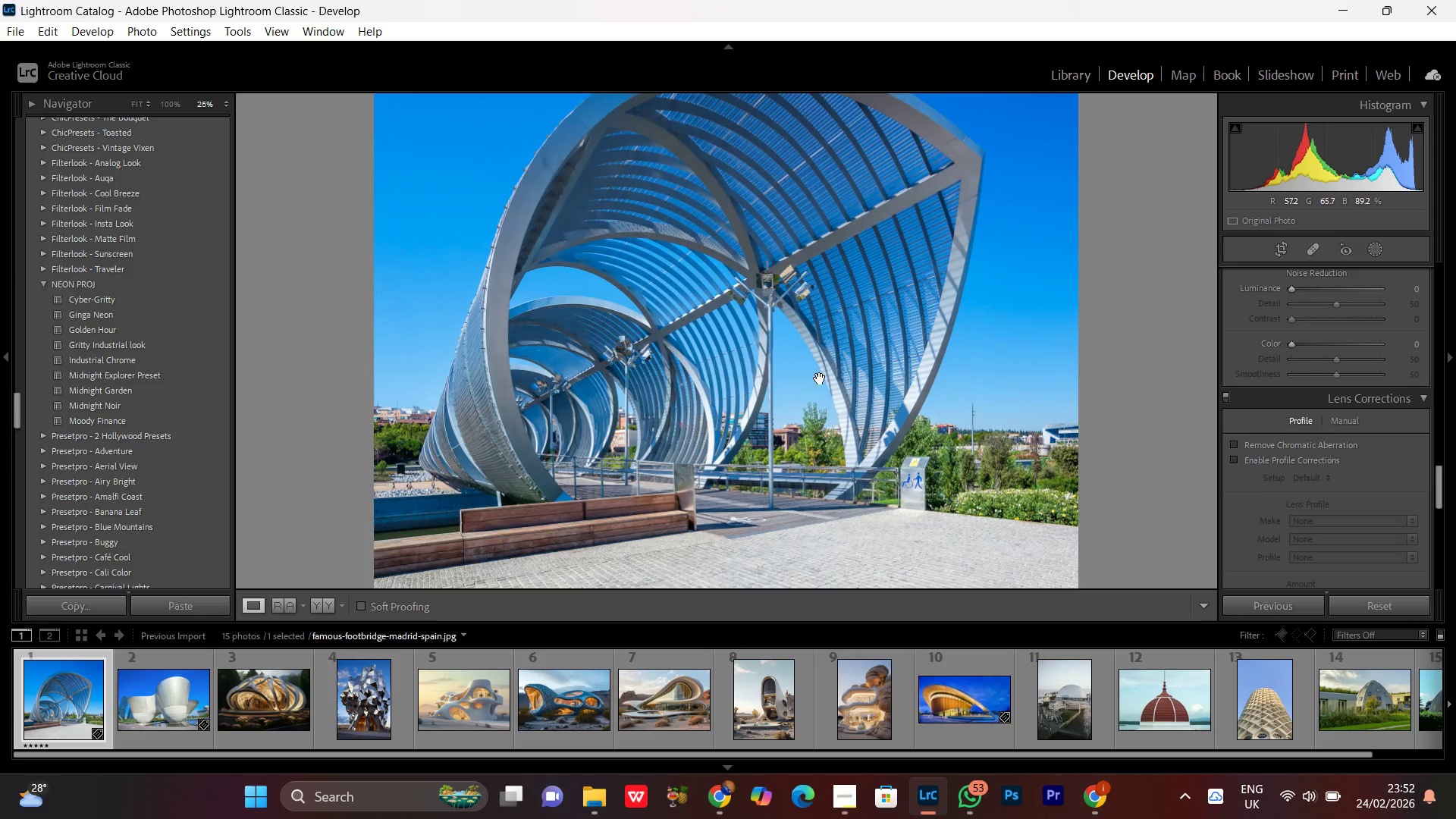 
triple_click([820, 378])
 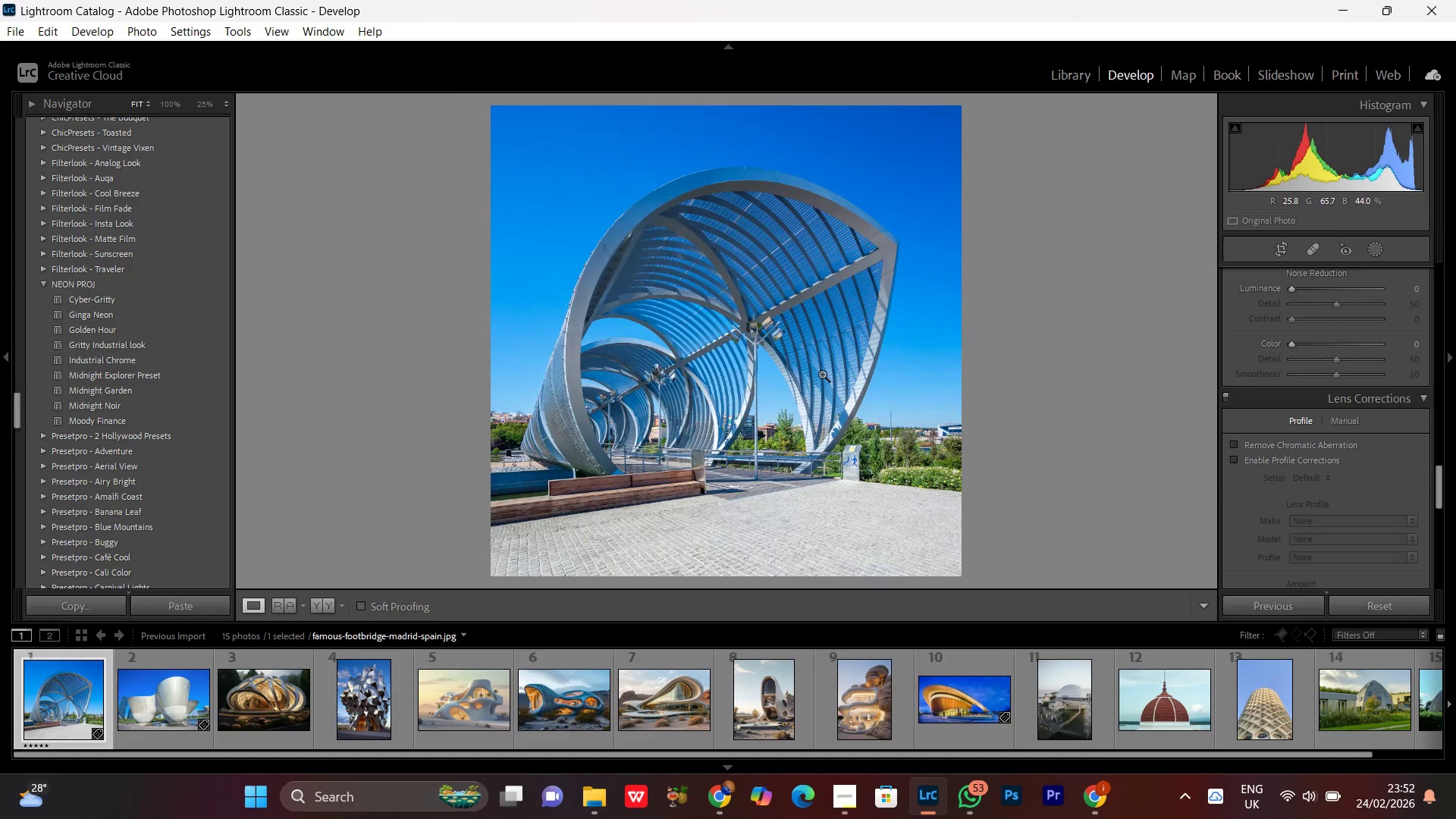 
triple_click([822, 374])
 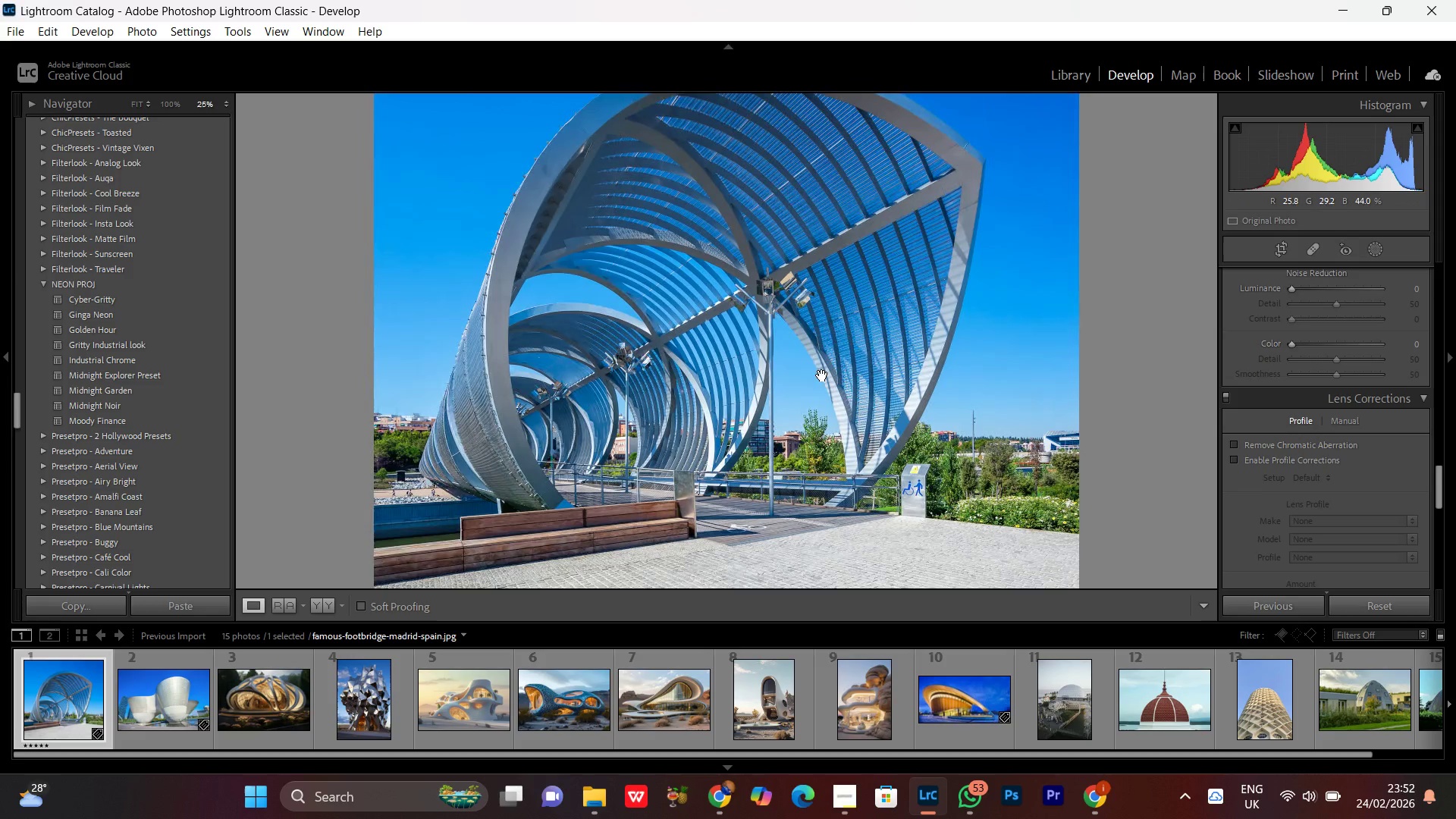 
triple_click([822, 375])
 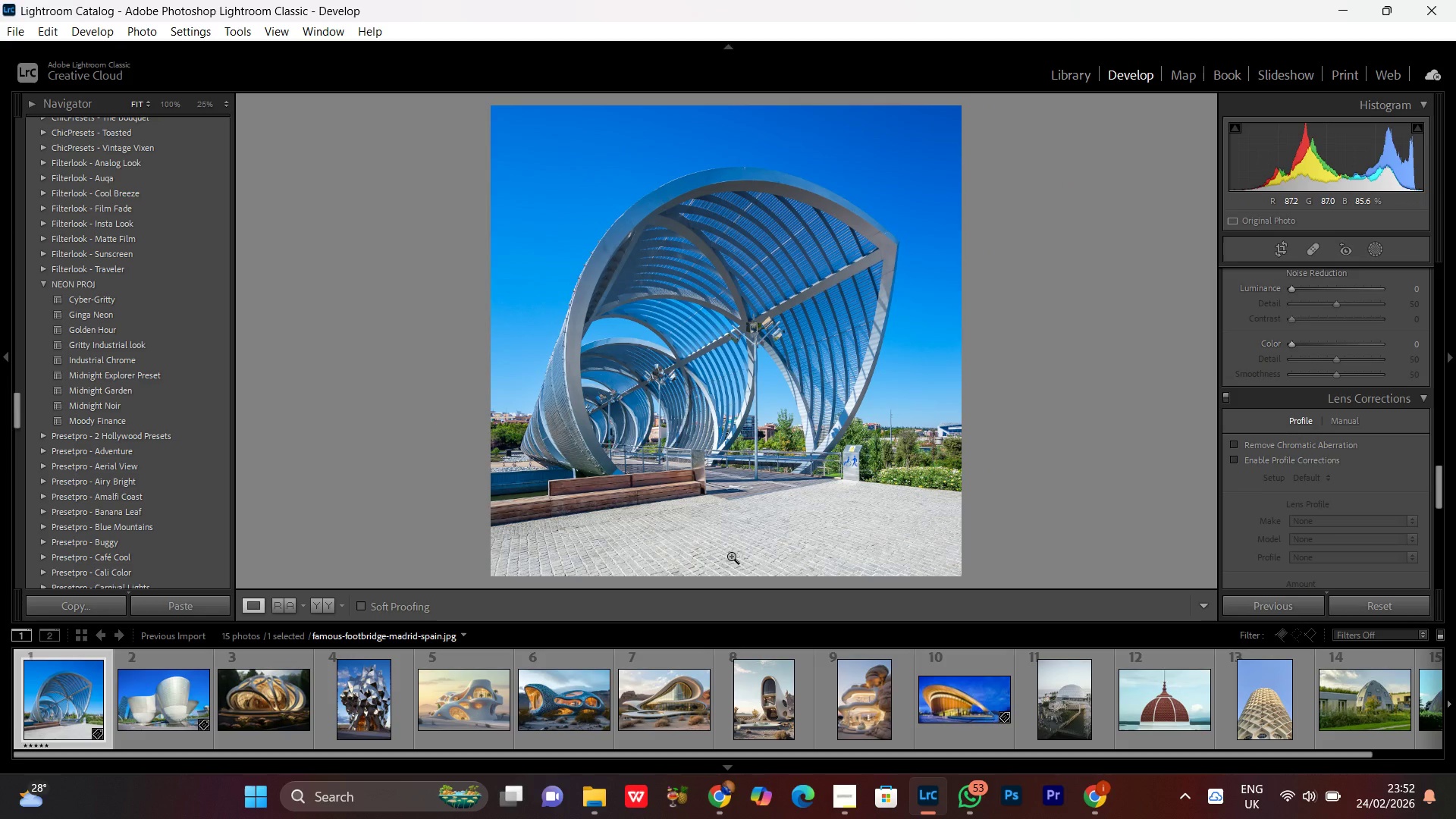 
wait(10.88)
 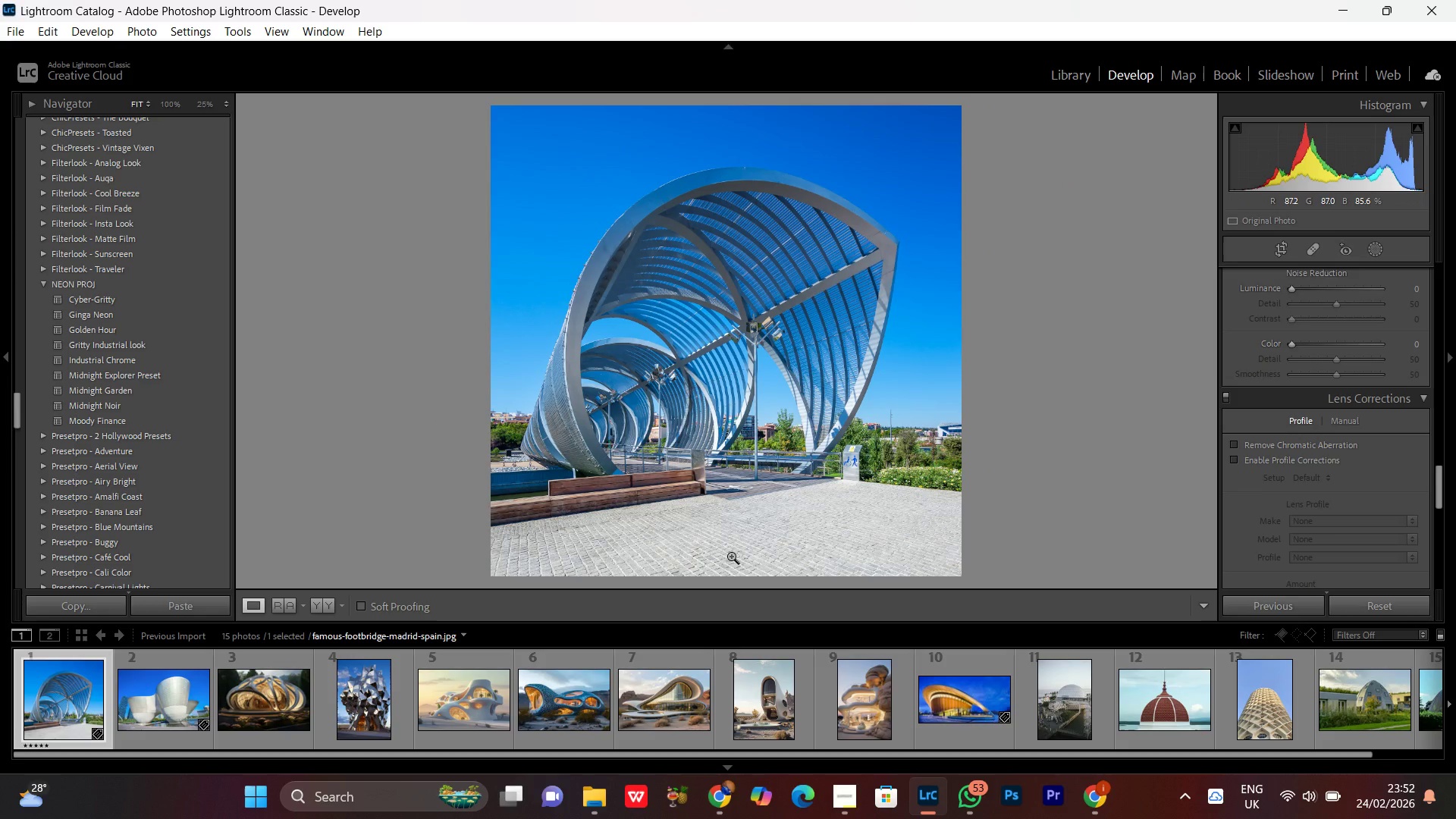 
double_click([852, 333])
 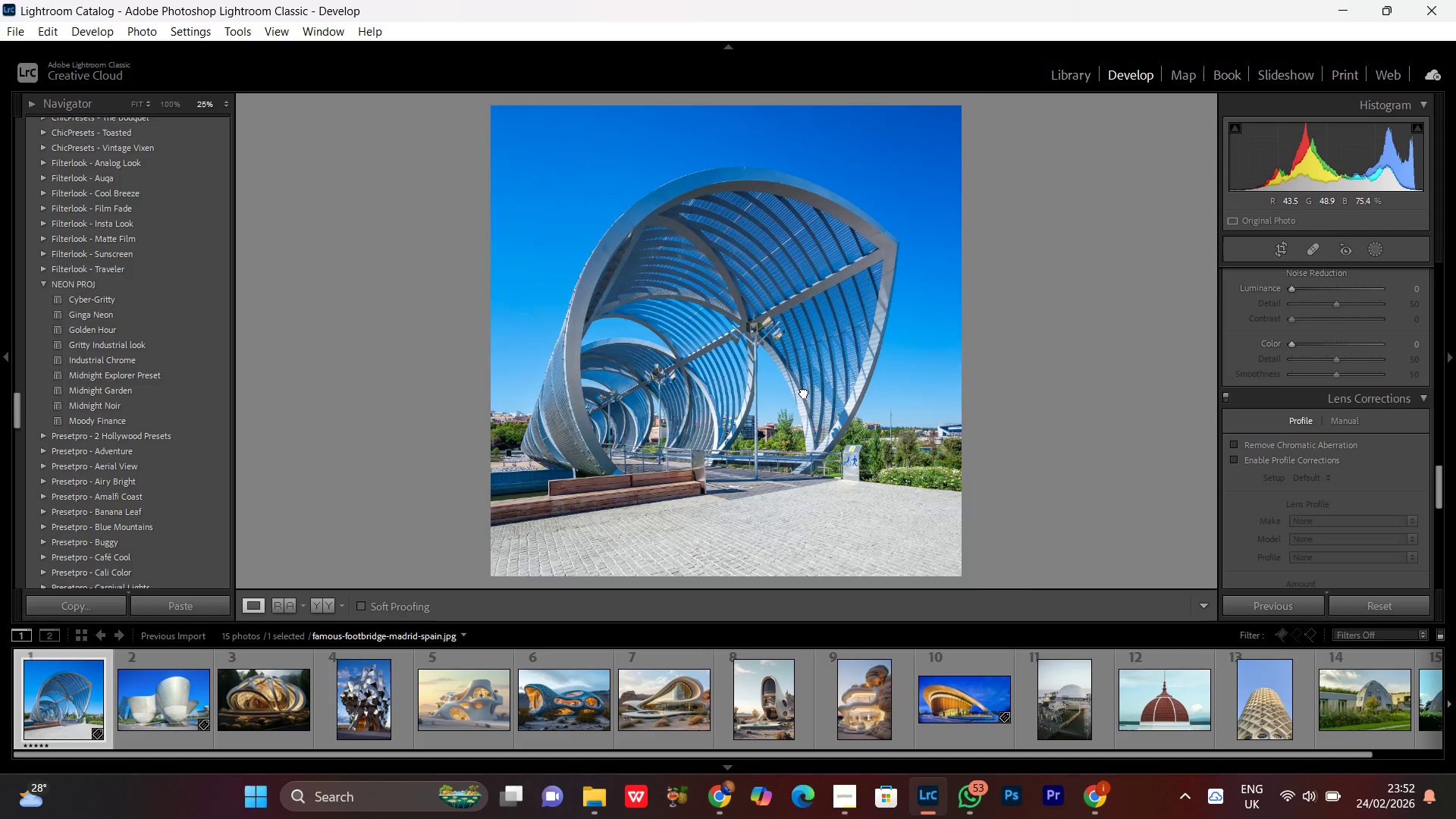 
double_click([804, 392])
 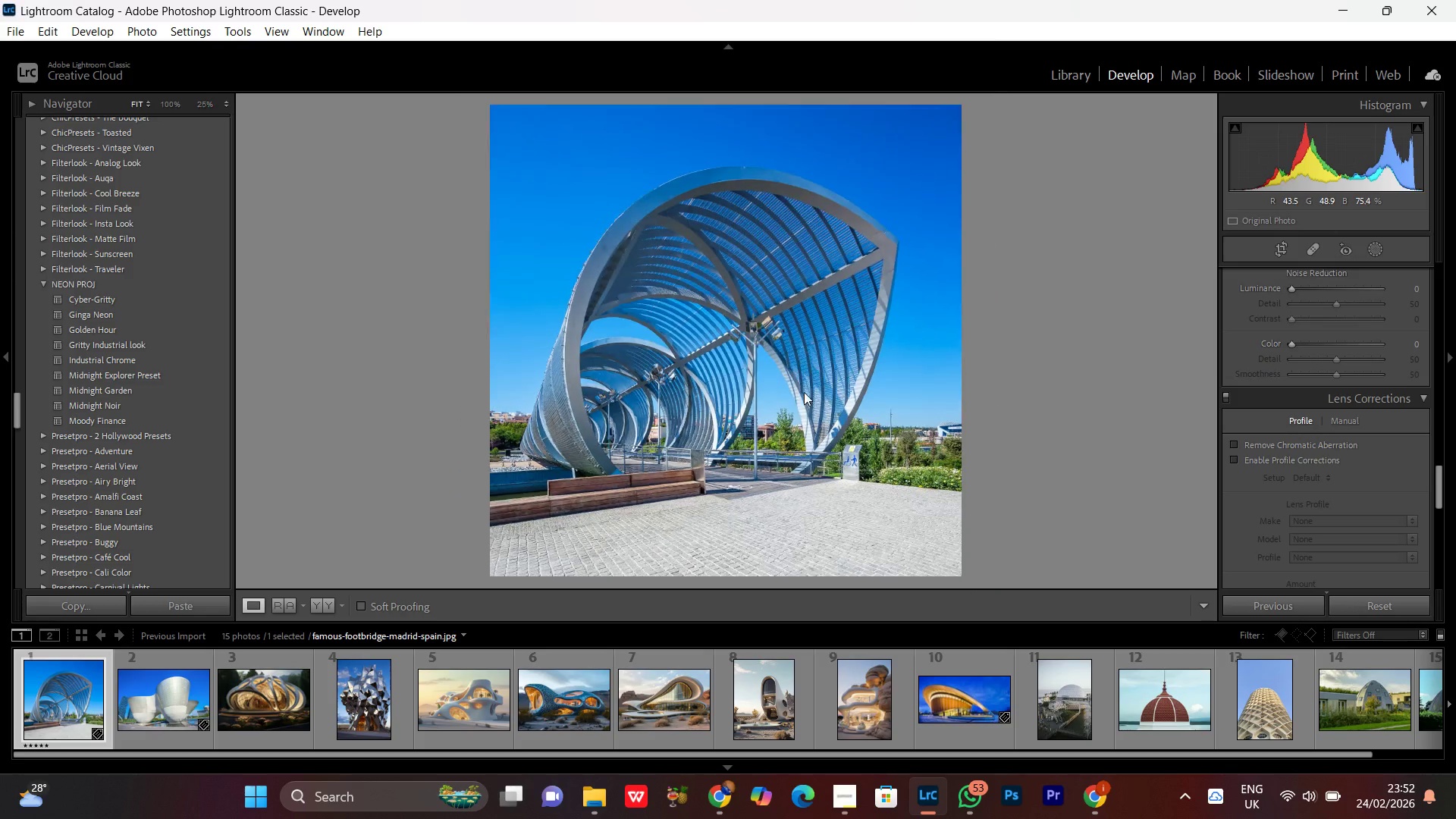 
triple_click([804, 392])
 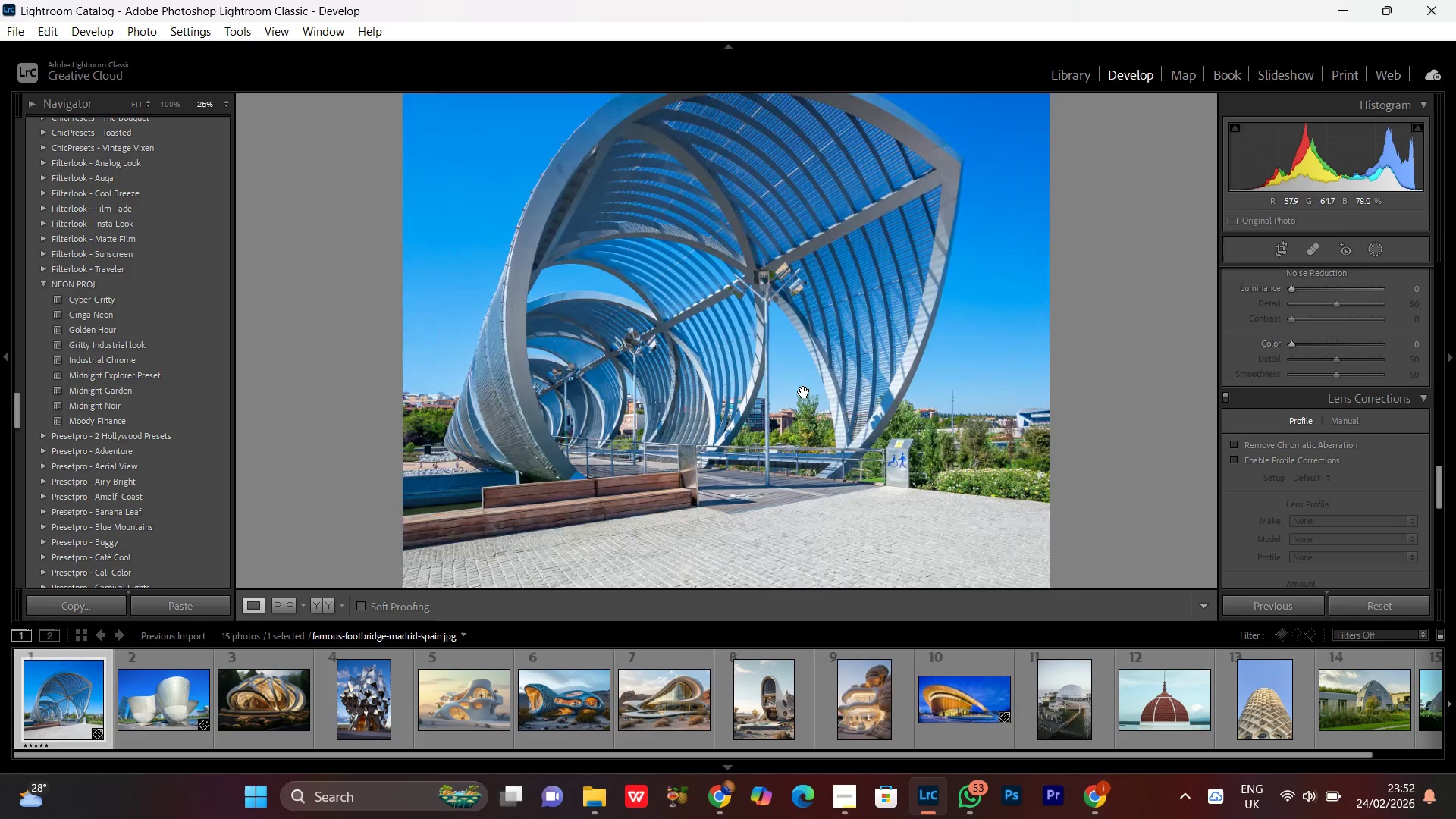 
triple_click([804, 392])
 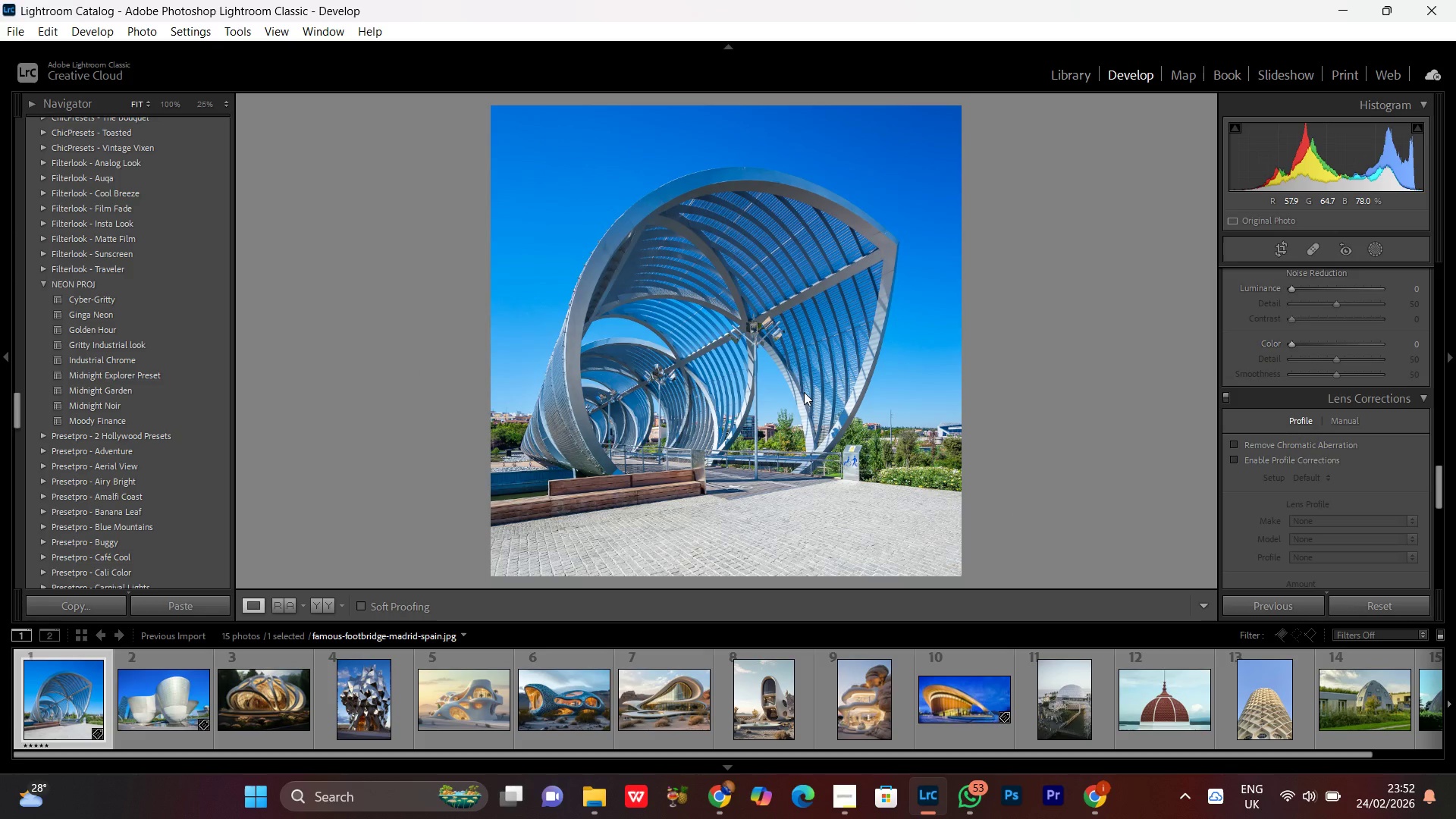 
triple_click([804, 392])
 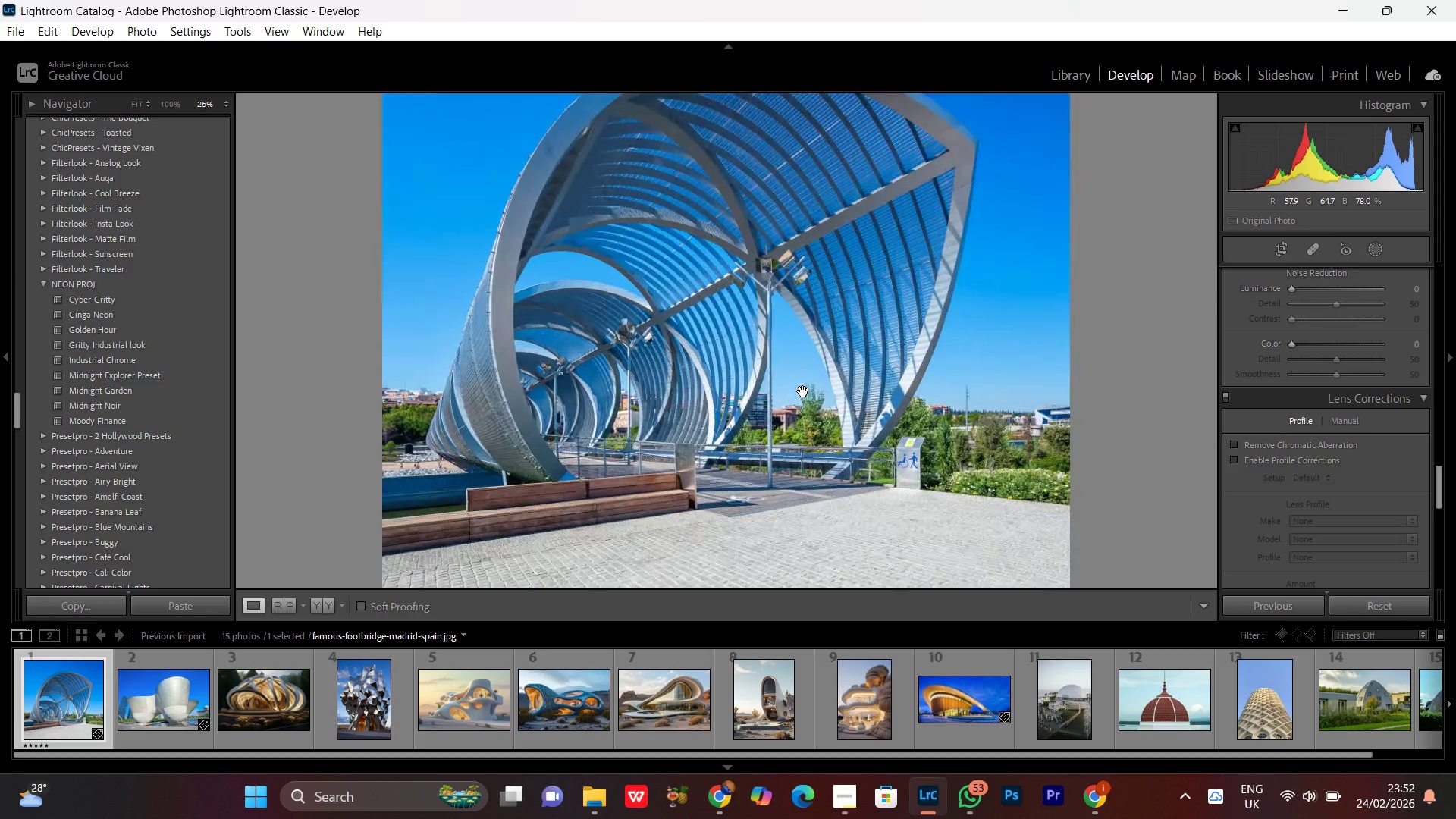 
triple_click([803, 391])
 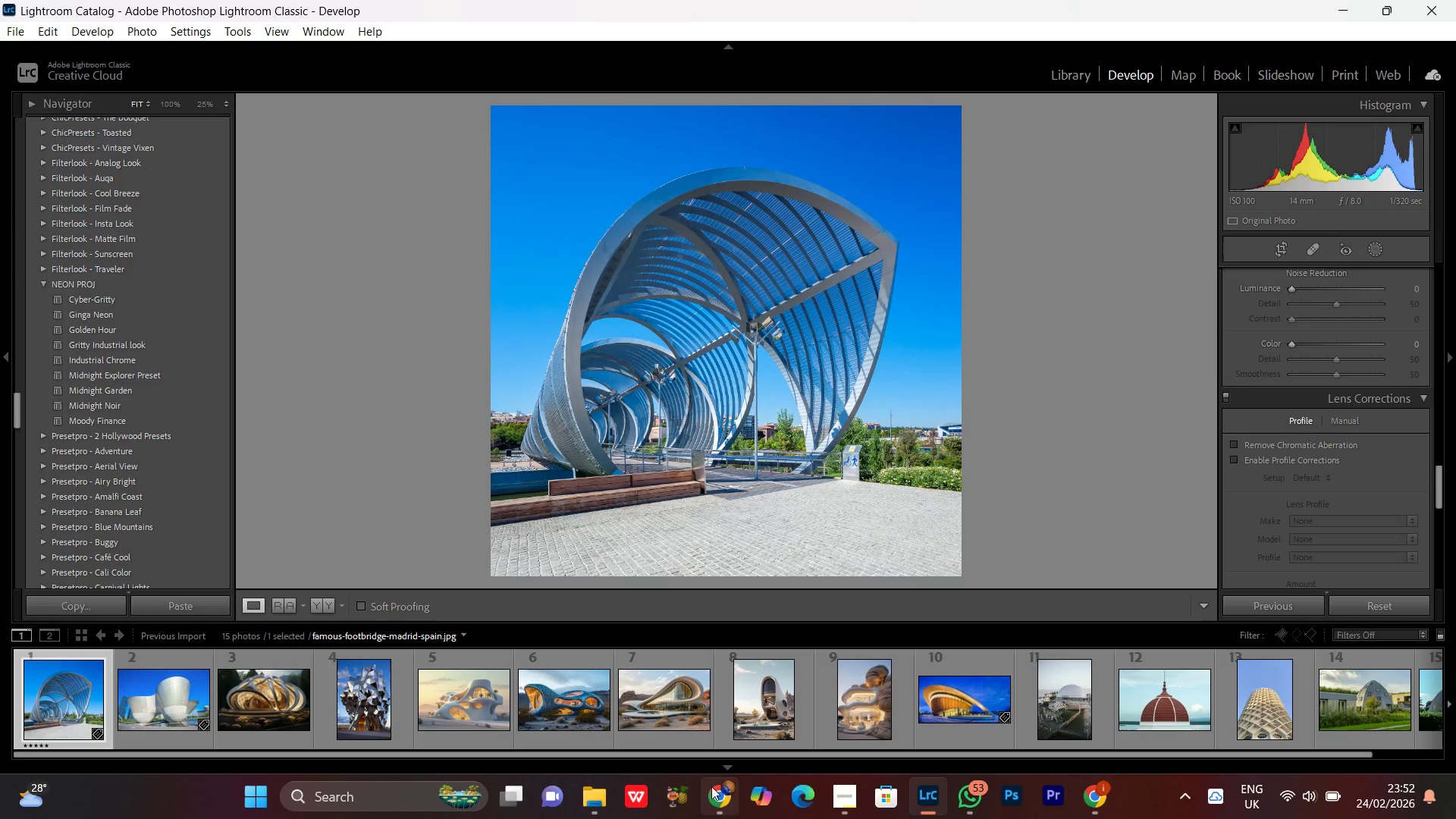 
left_click([717, 806])
 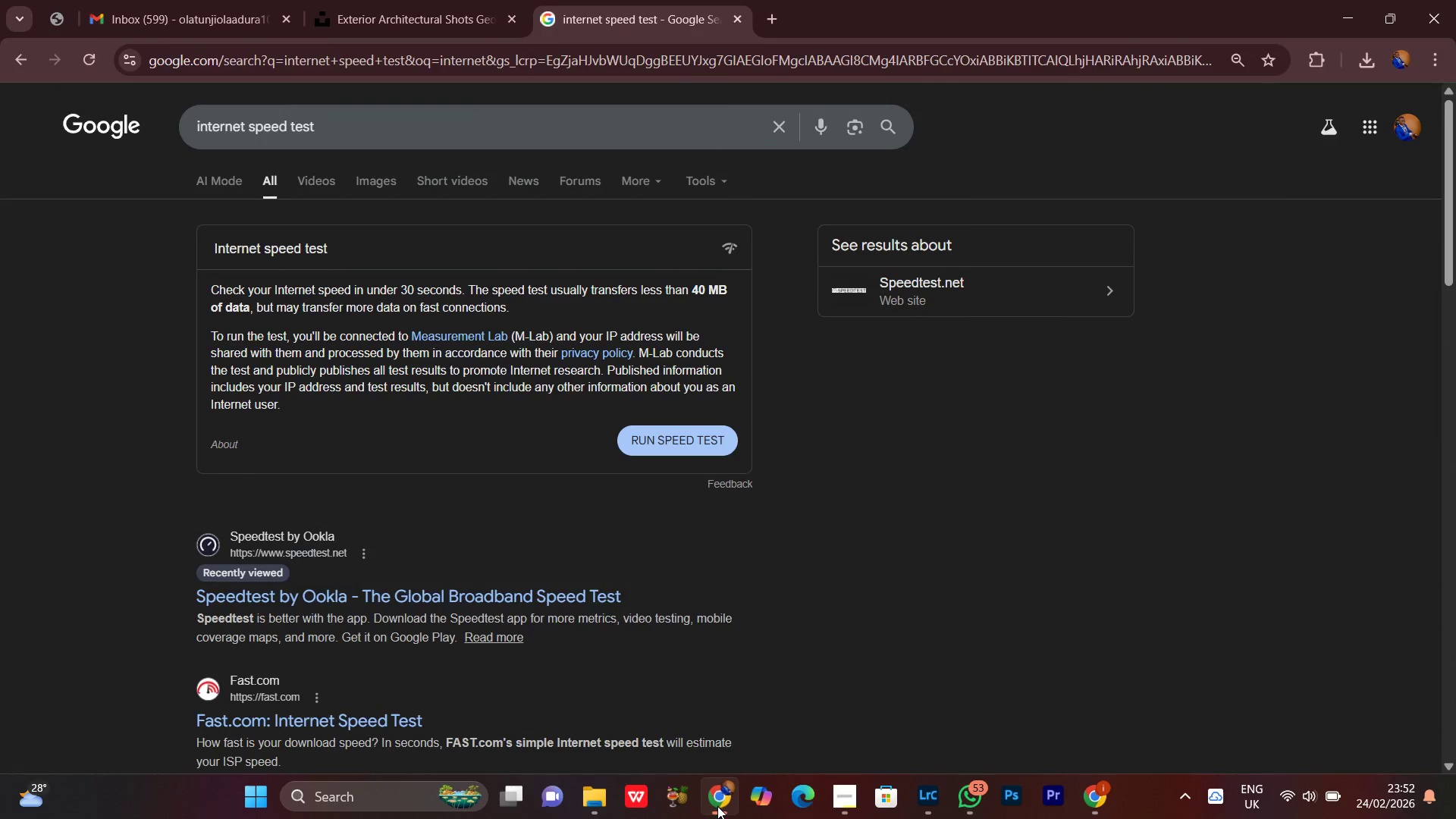 
left_click([717, 806])
 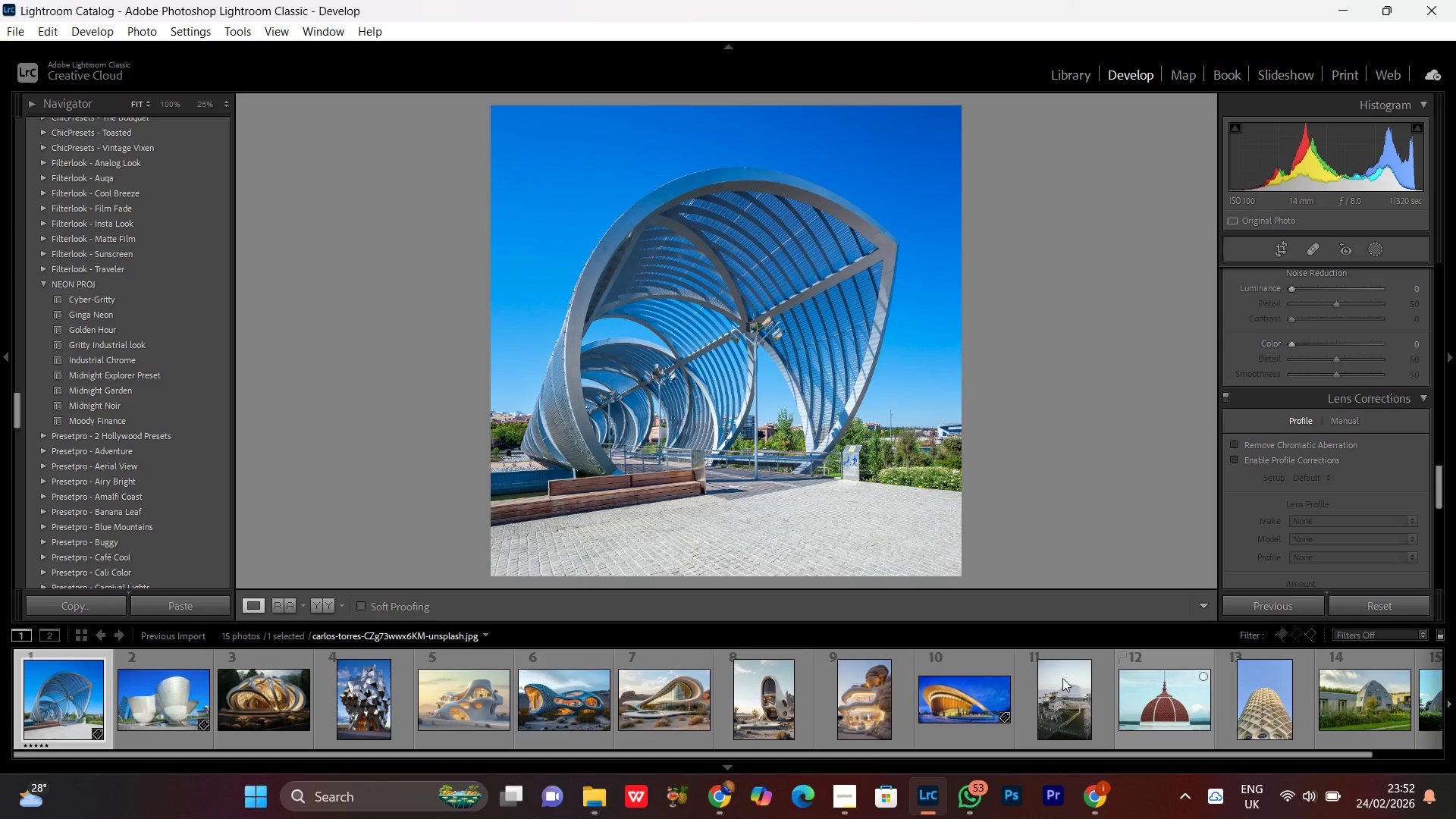 
double_click([684, 700])
 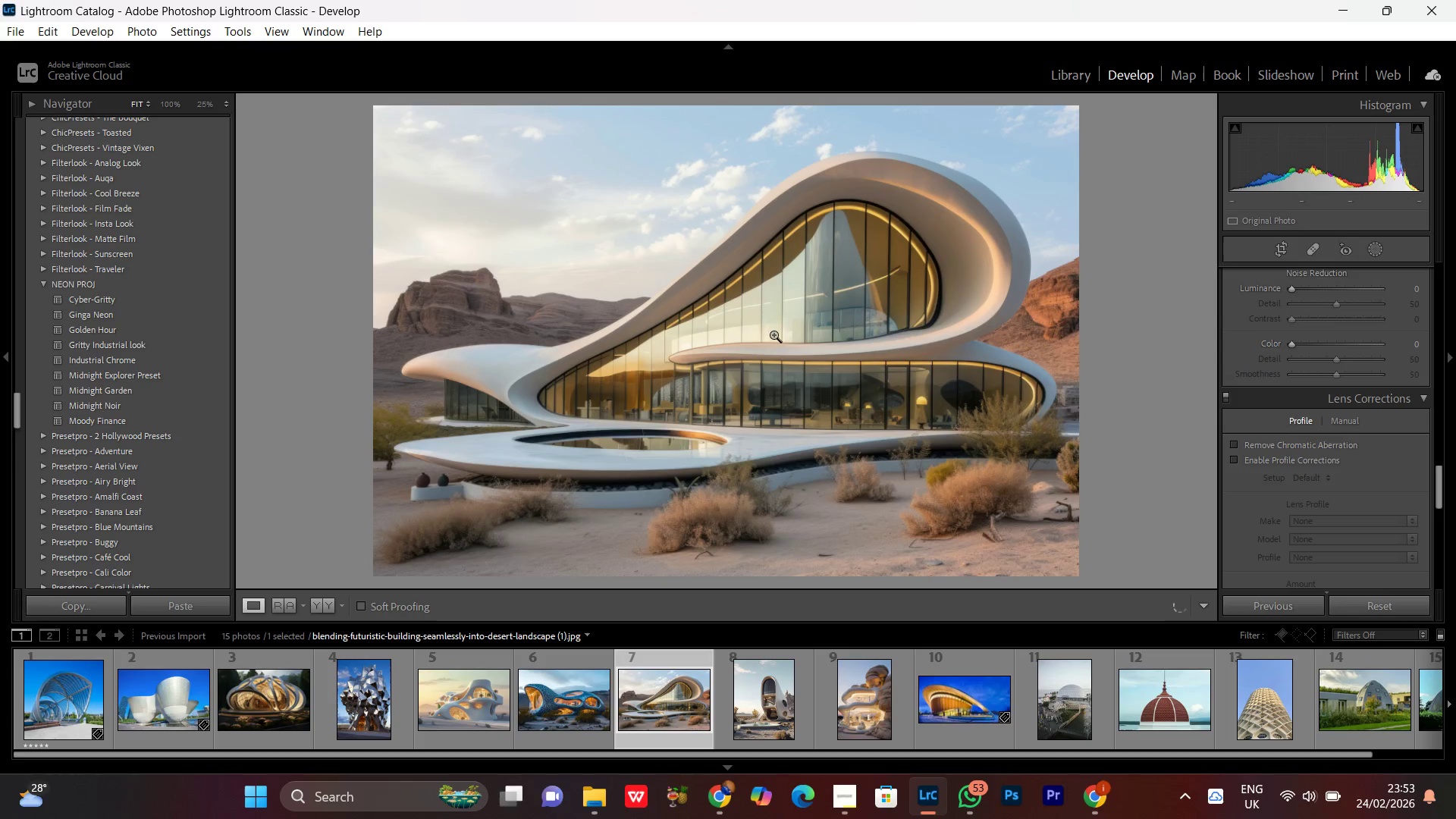 
left_click([819, 321])
 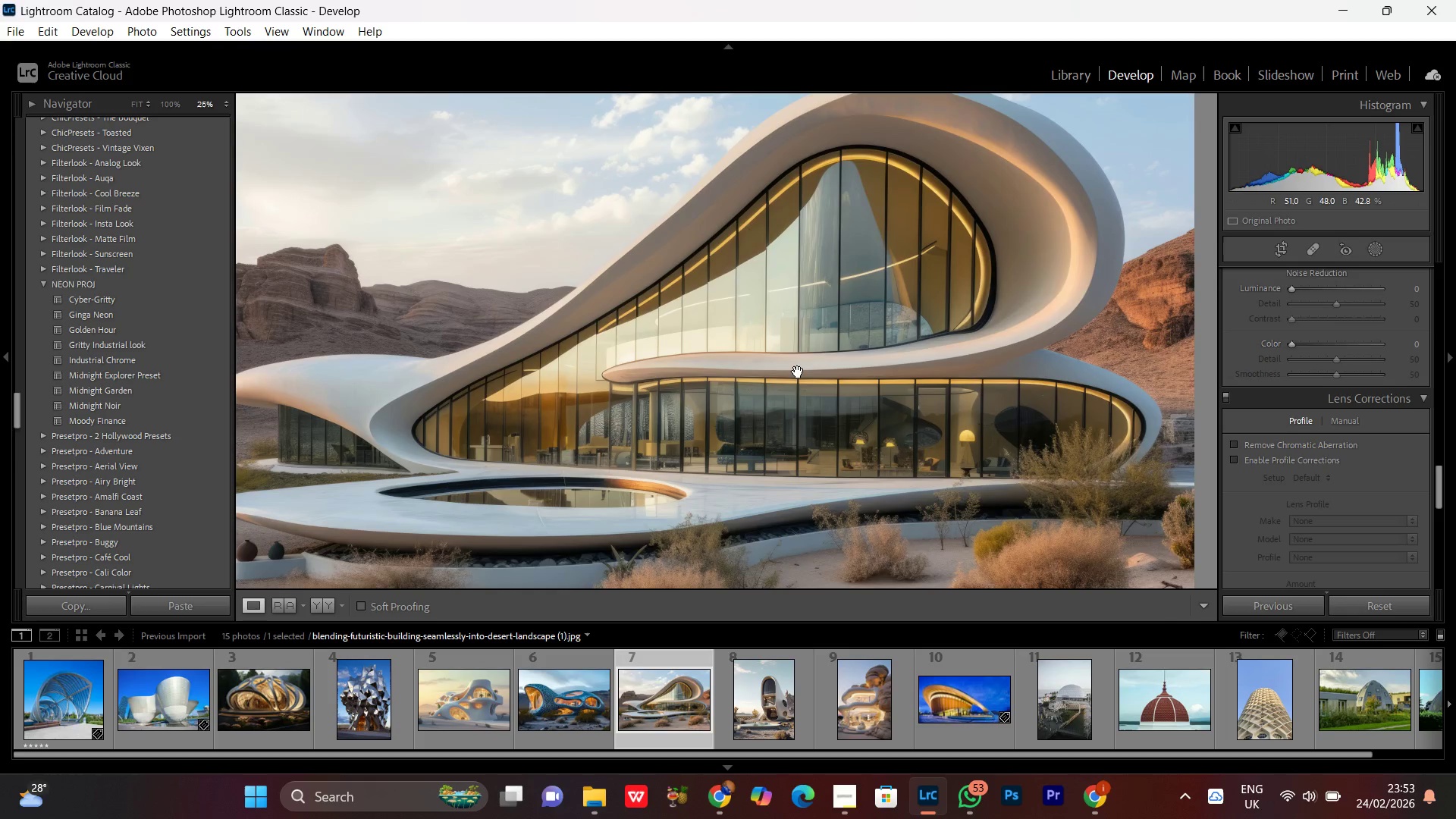 
left_click([798, 372])
 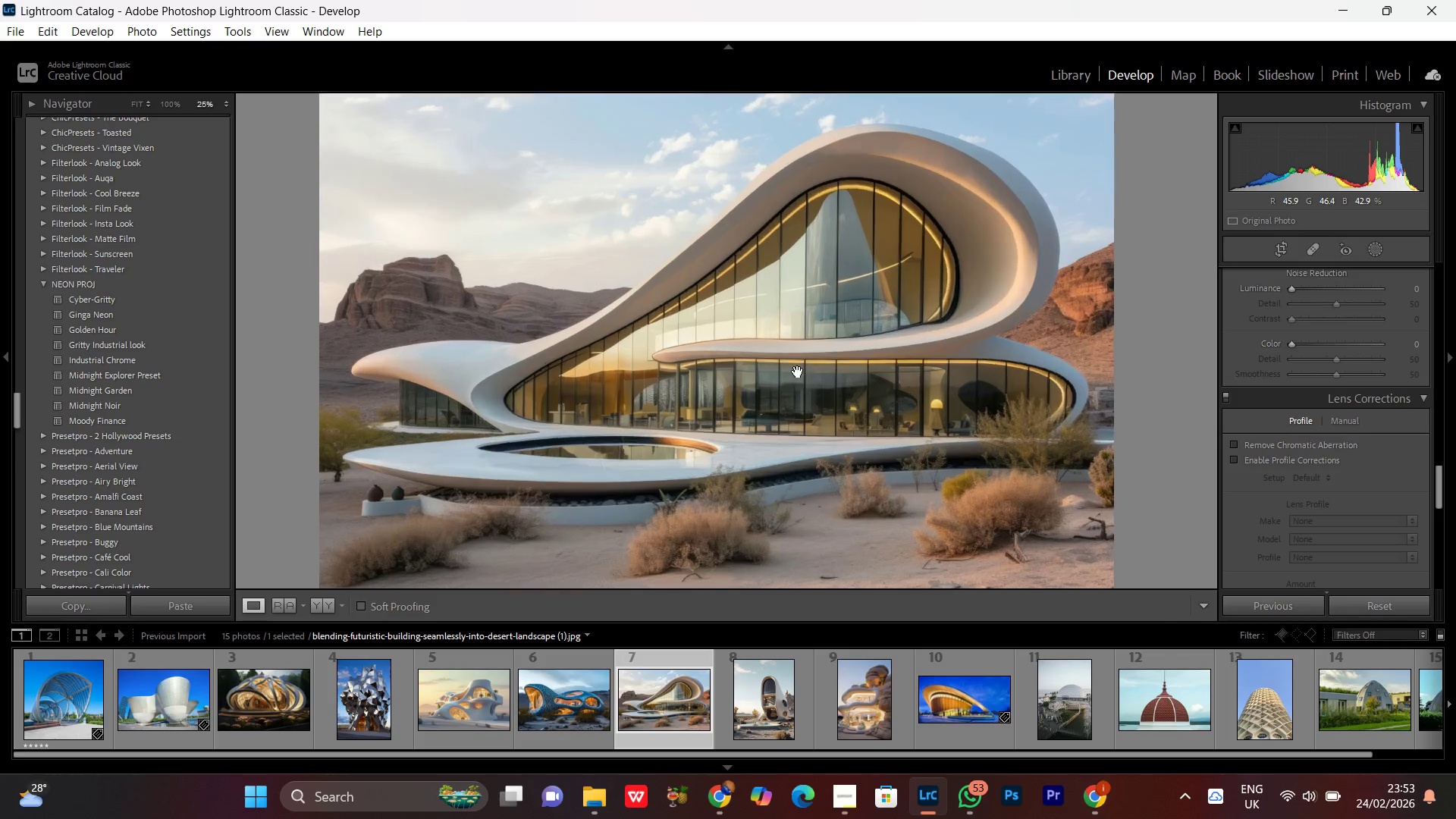 
double_click([798, 372])
 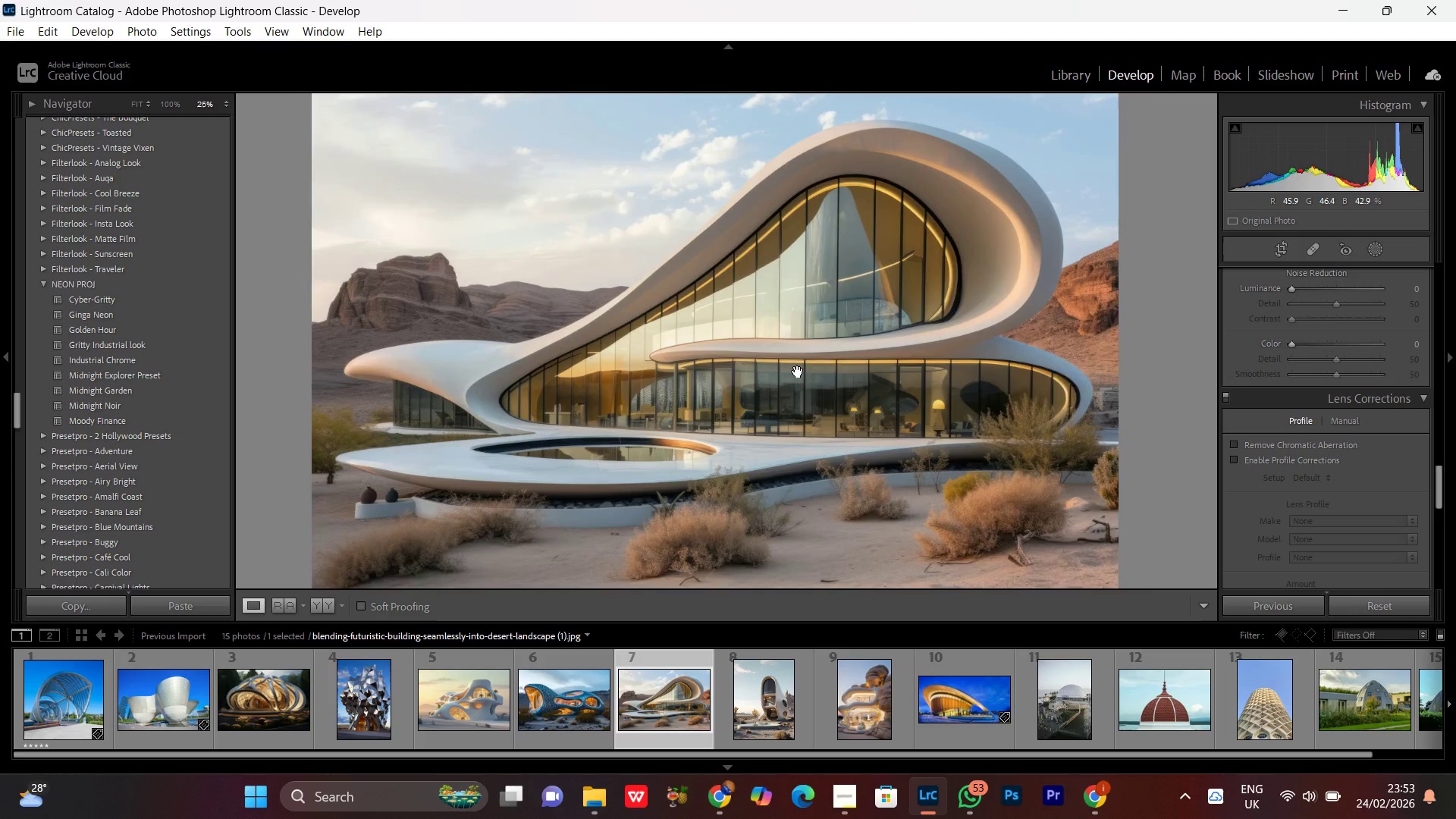 
double_click([798, 372])
 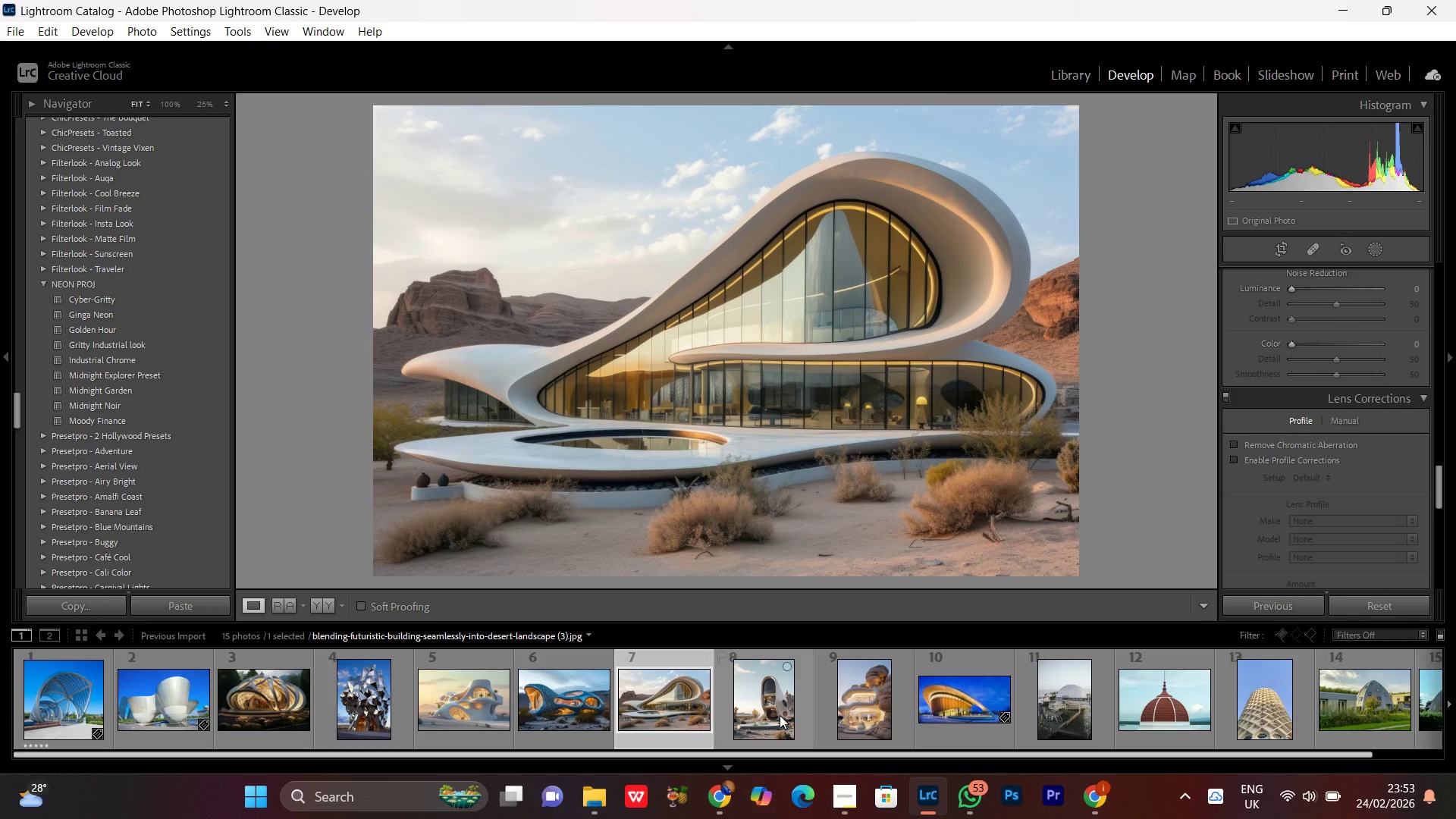 
double_click([780, 706])
 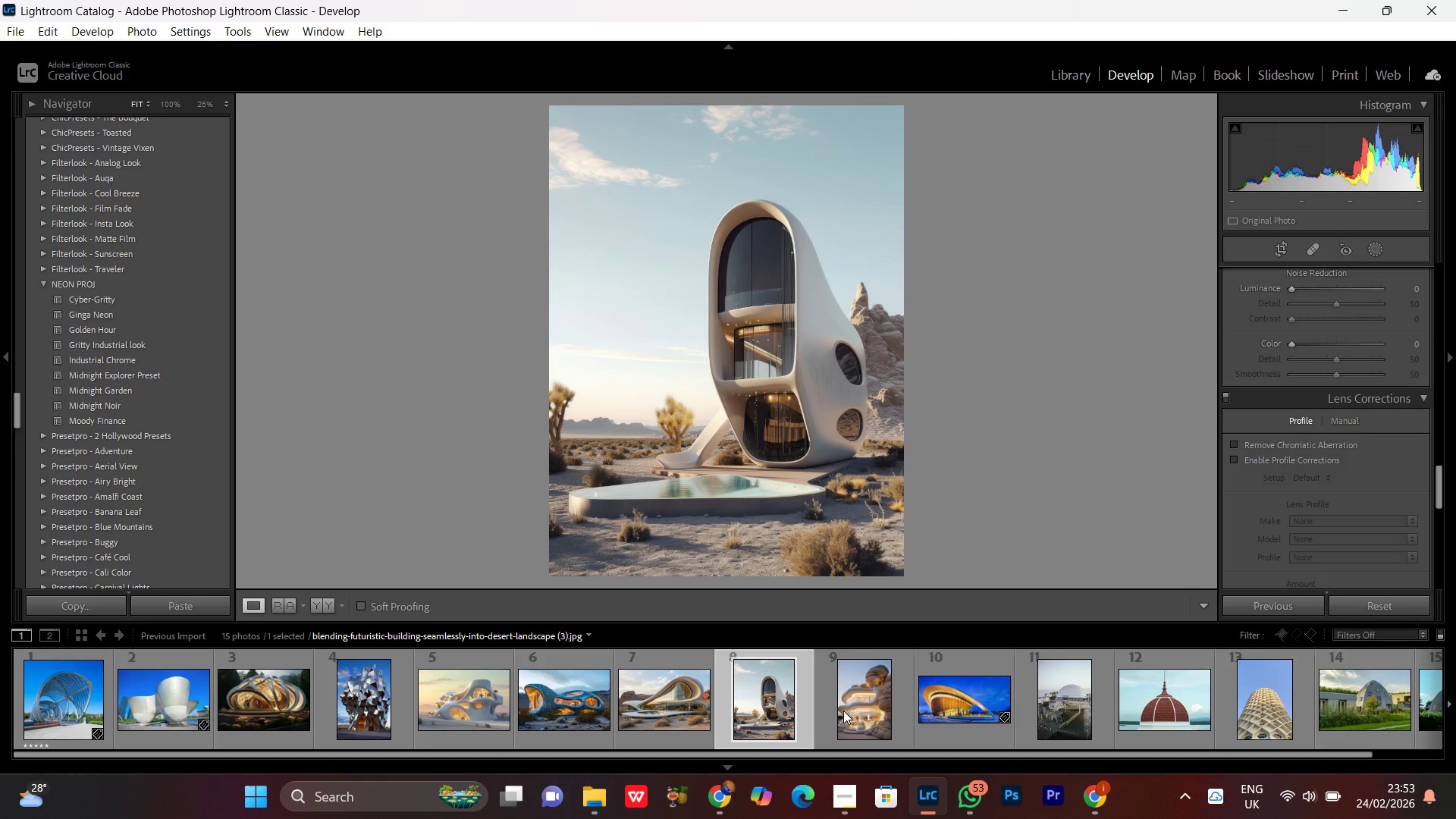 
double_click([843, 711])
 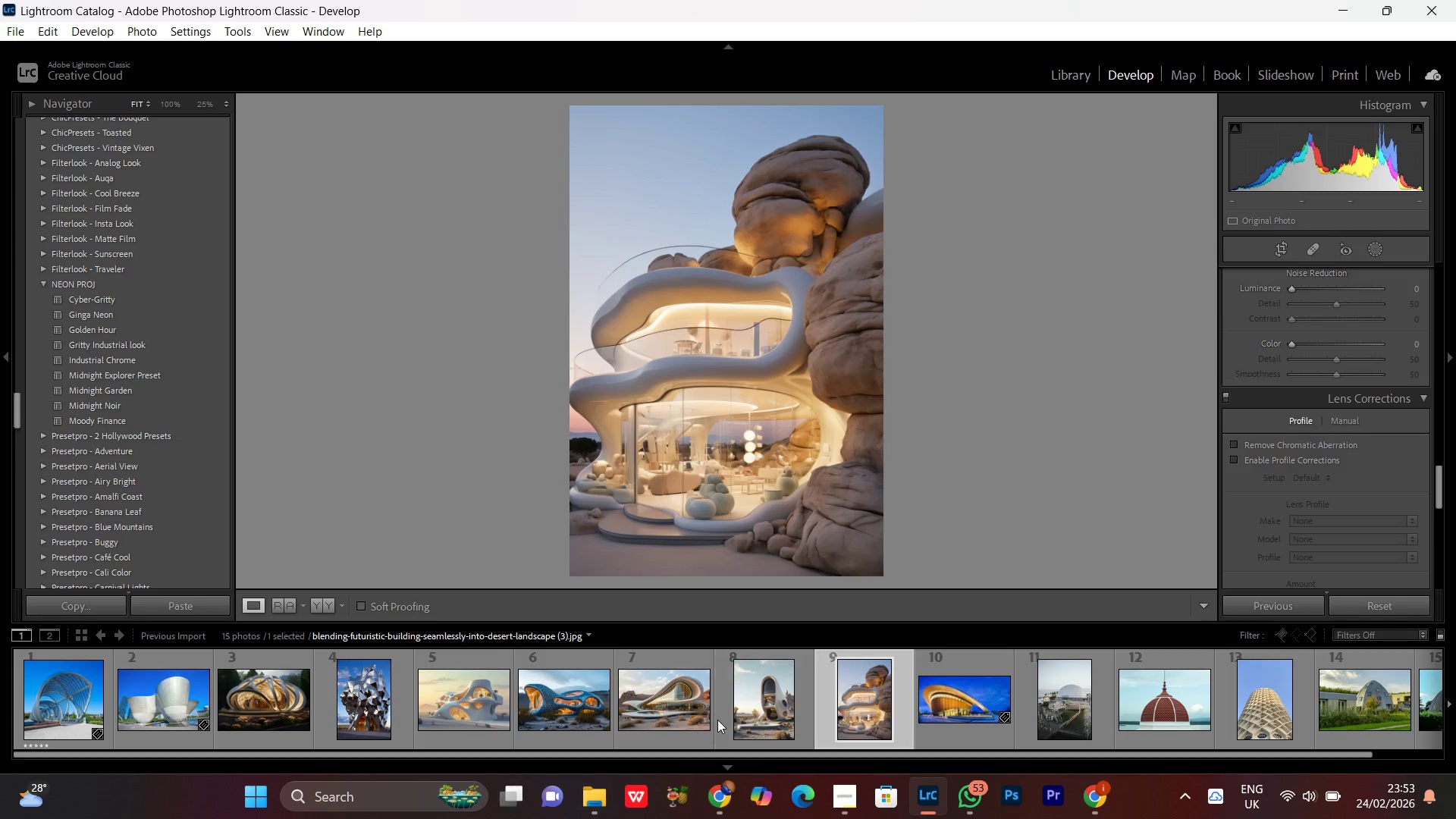 
double_click([786, 714])
 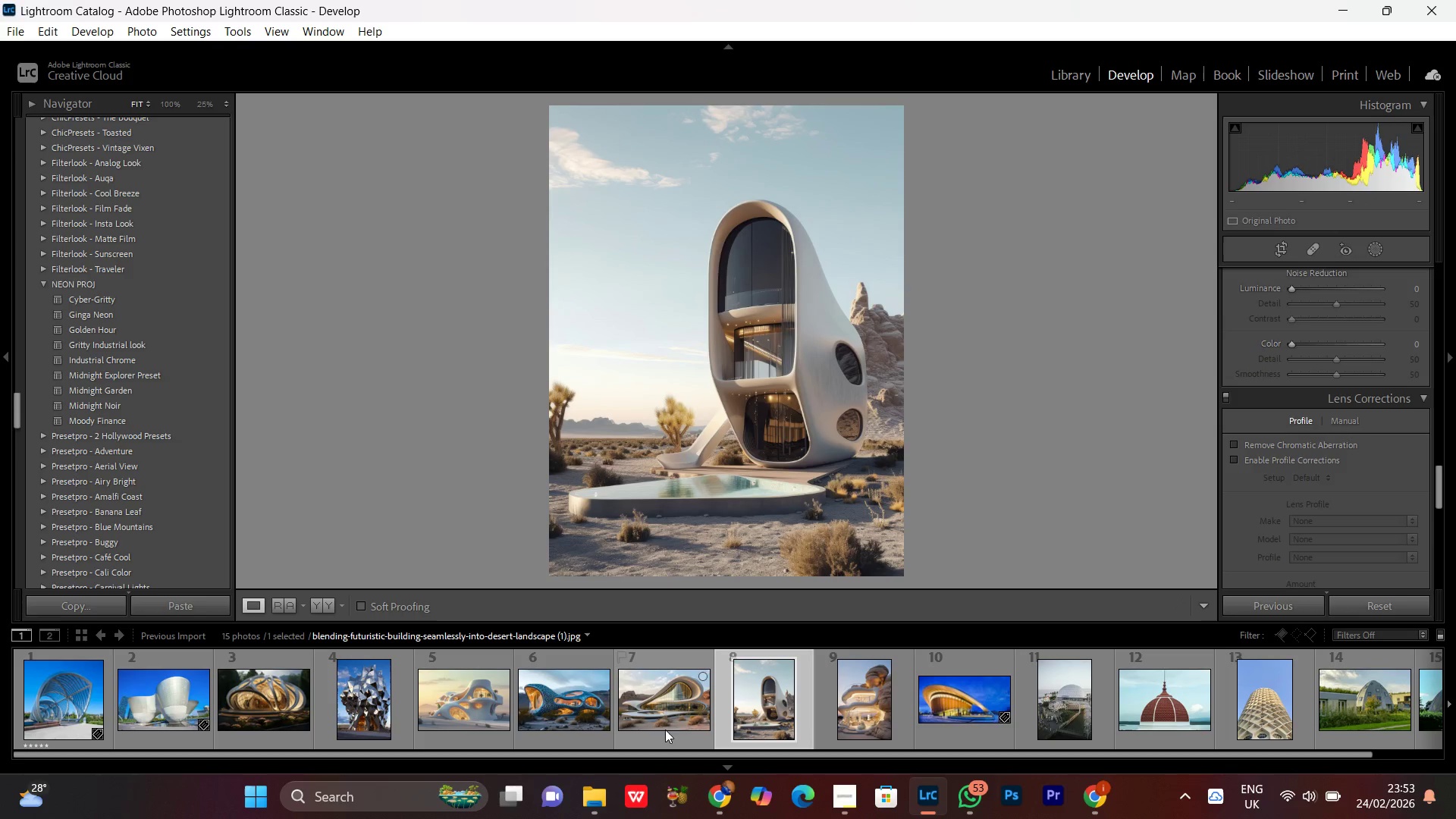 
double_click([670, 723])
 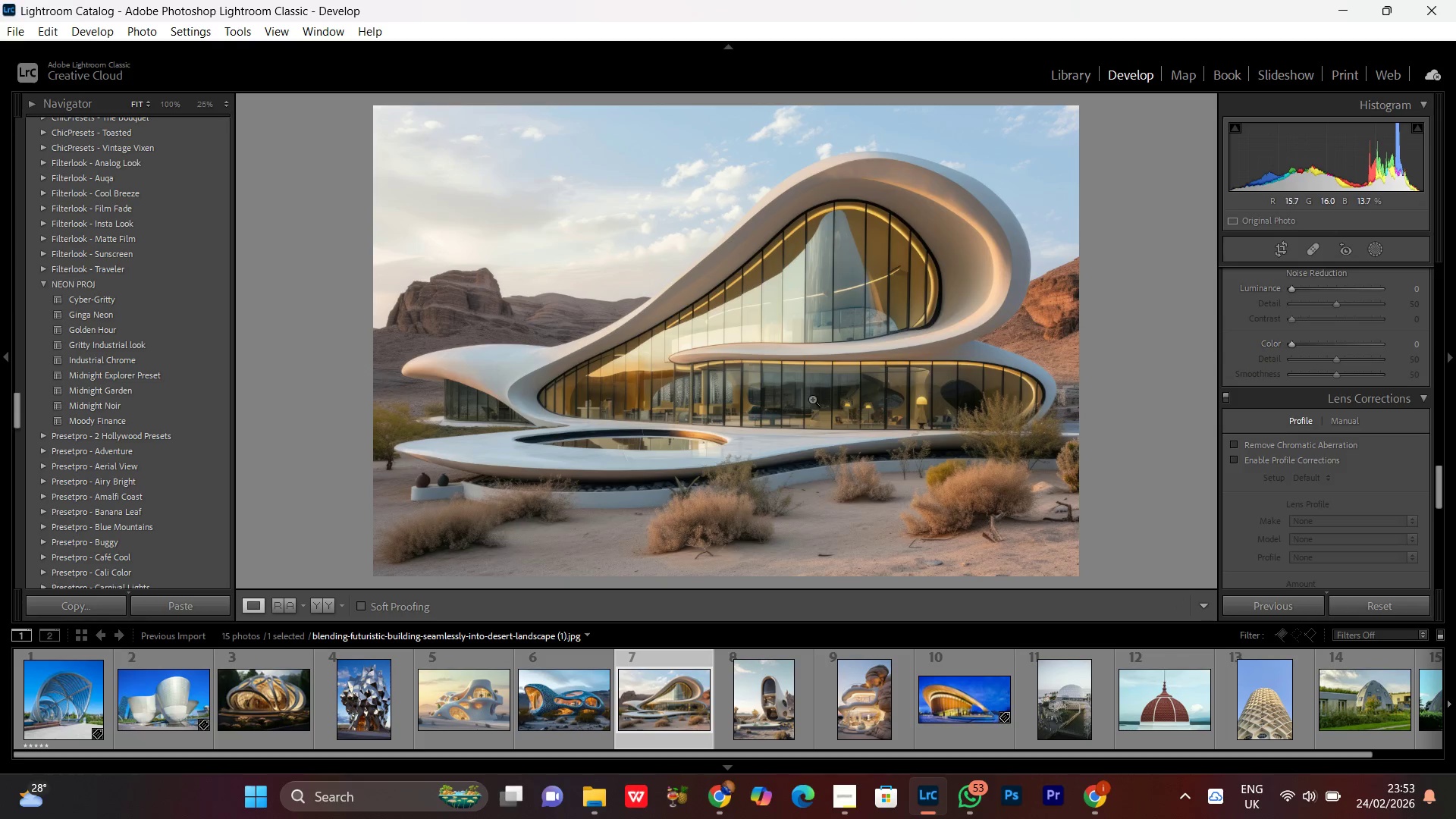 
double_click([812, 398])
 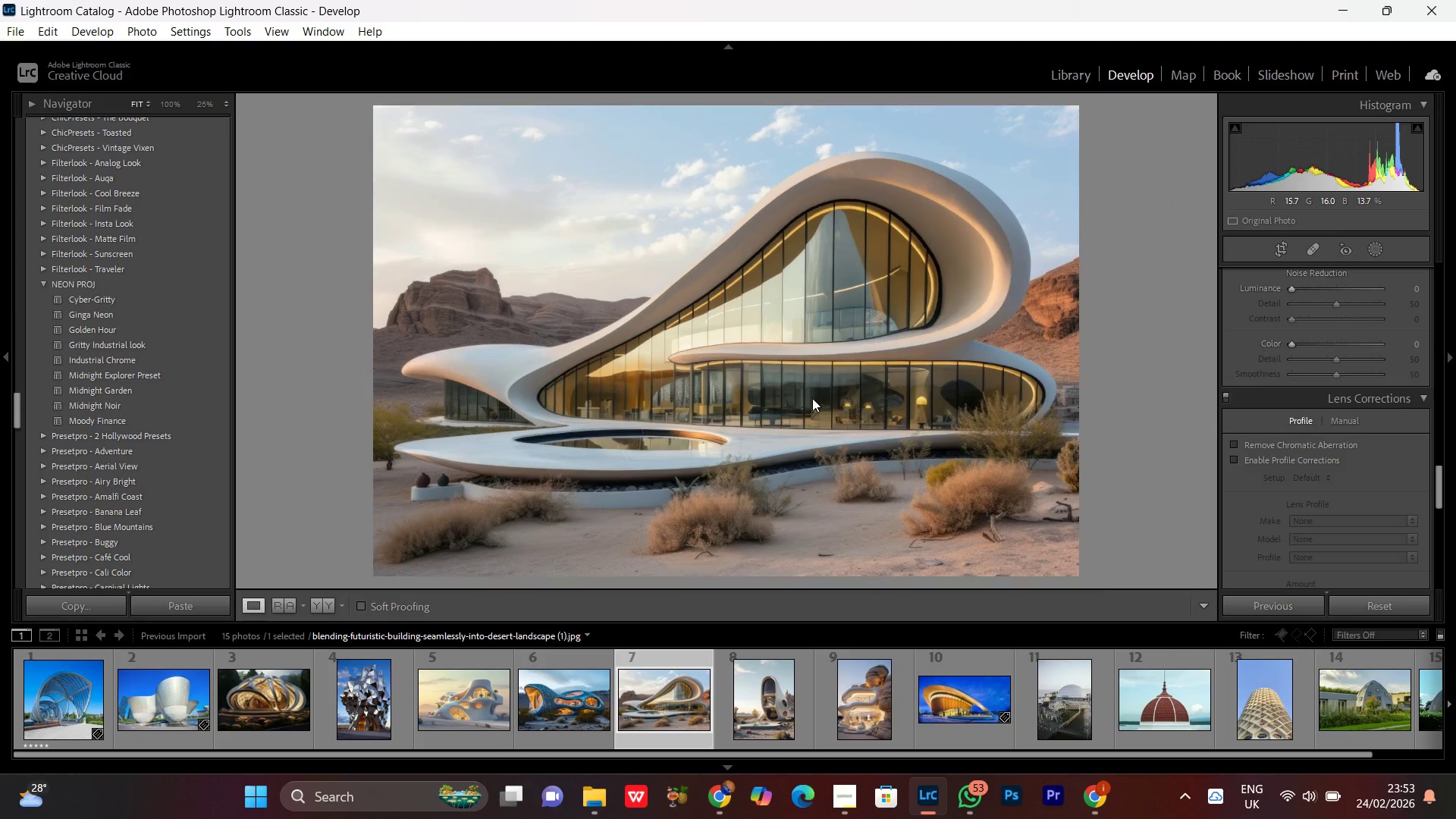 
triple_click([812, 398])
 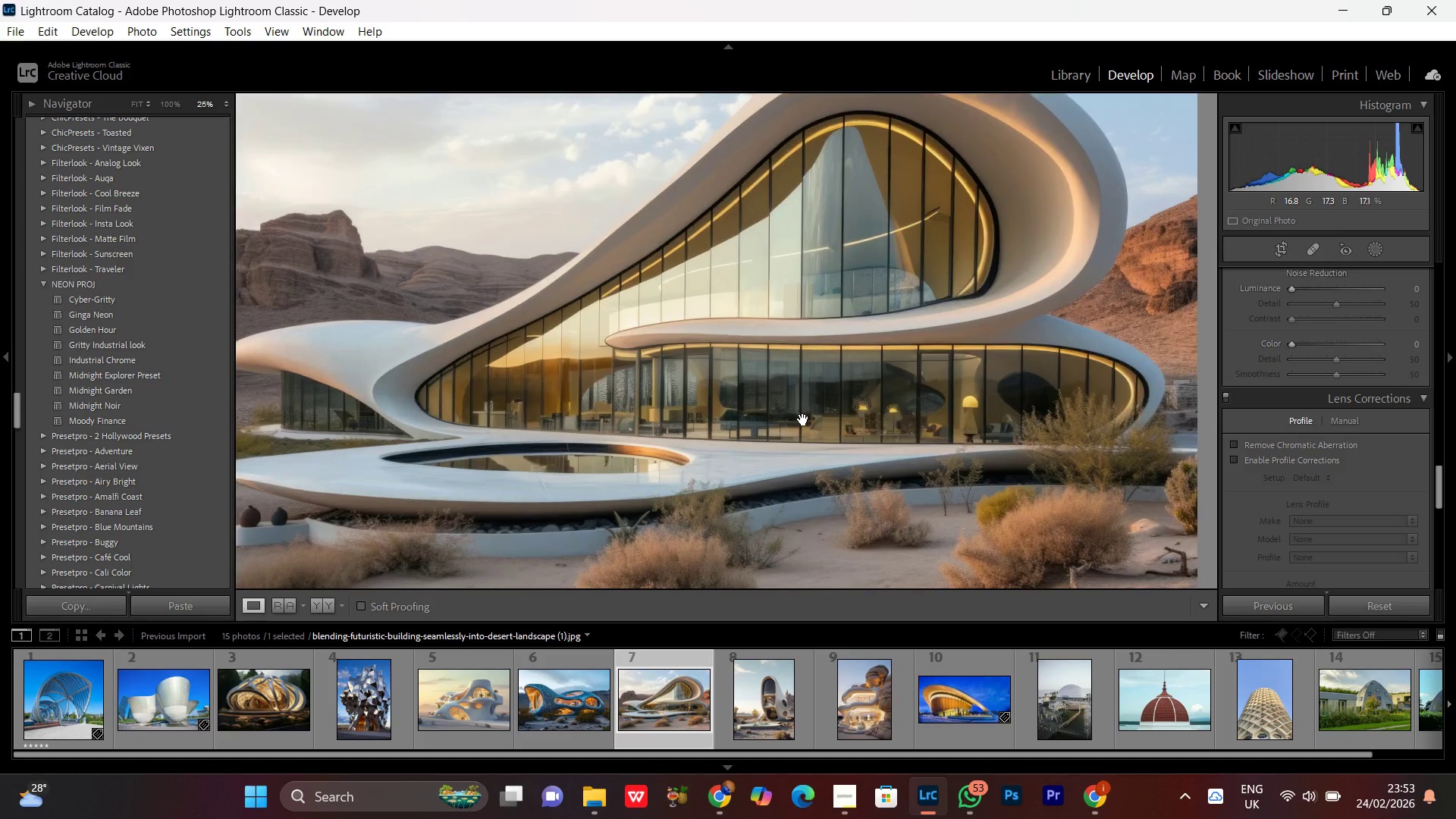 
triple_click([803, 419])
 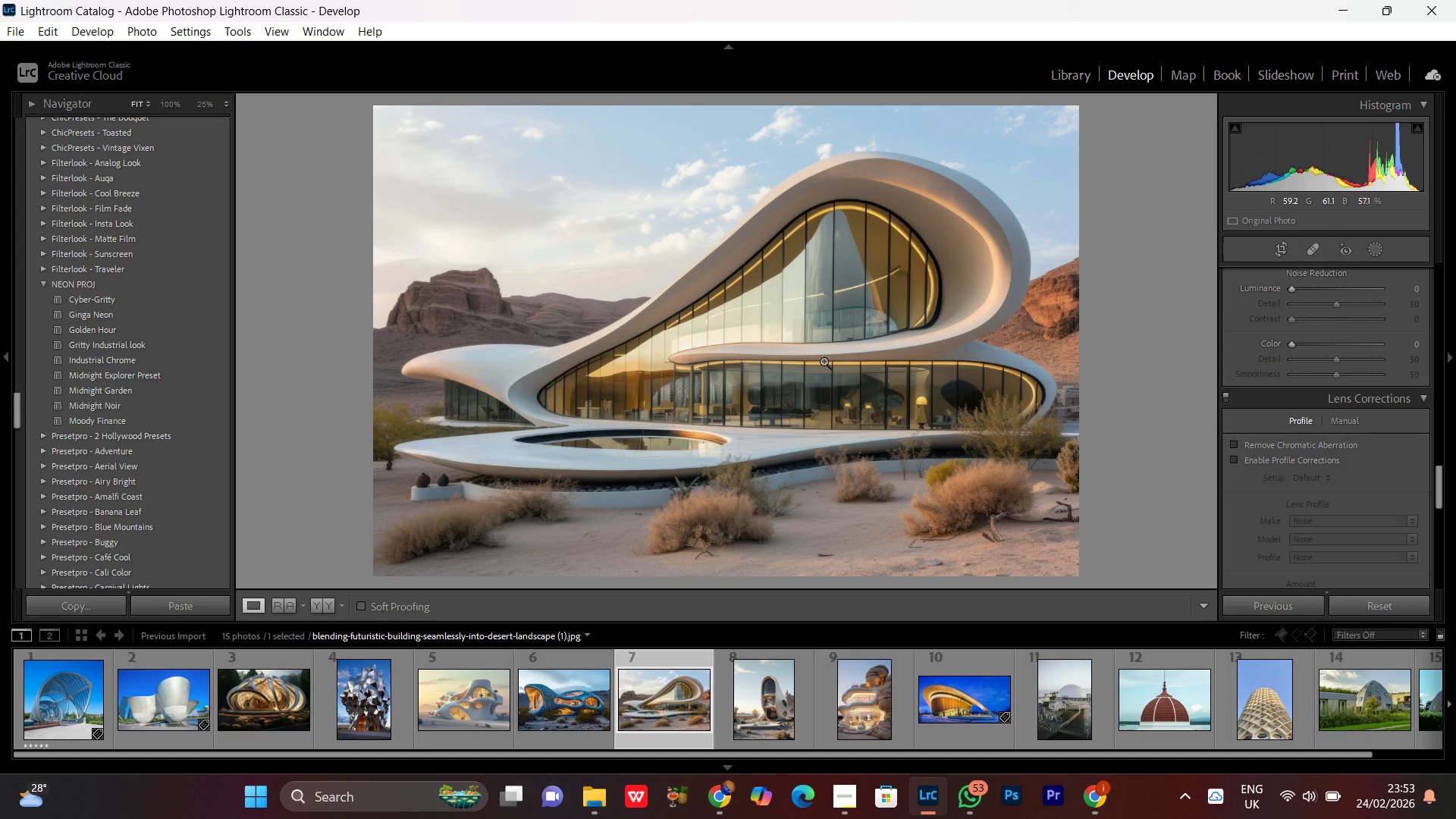 
left_click([861, 790])